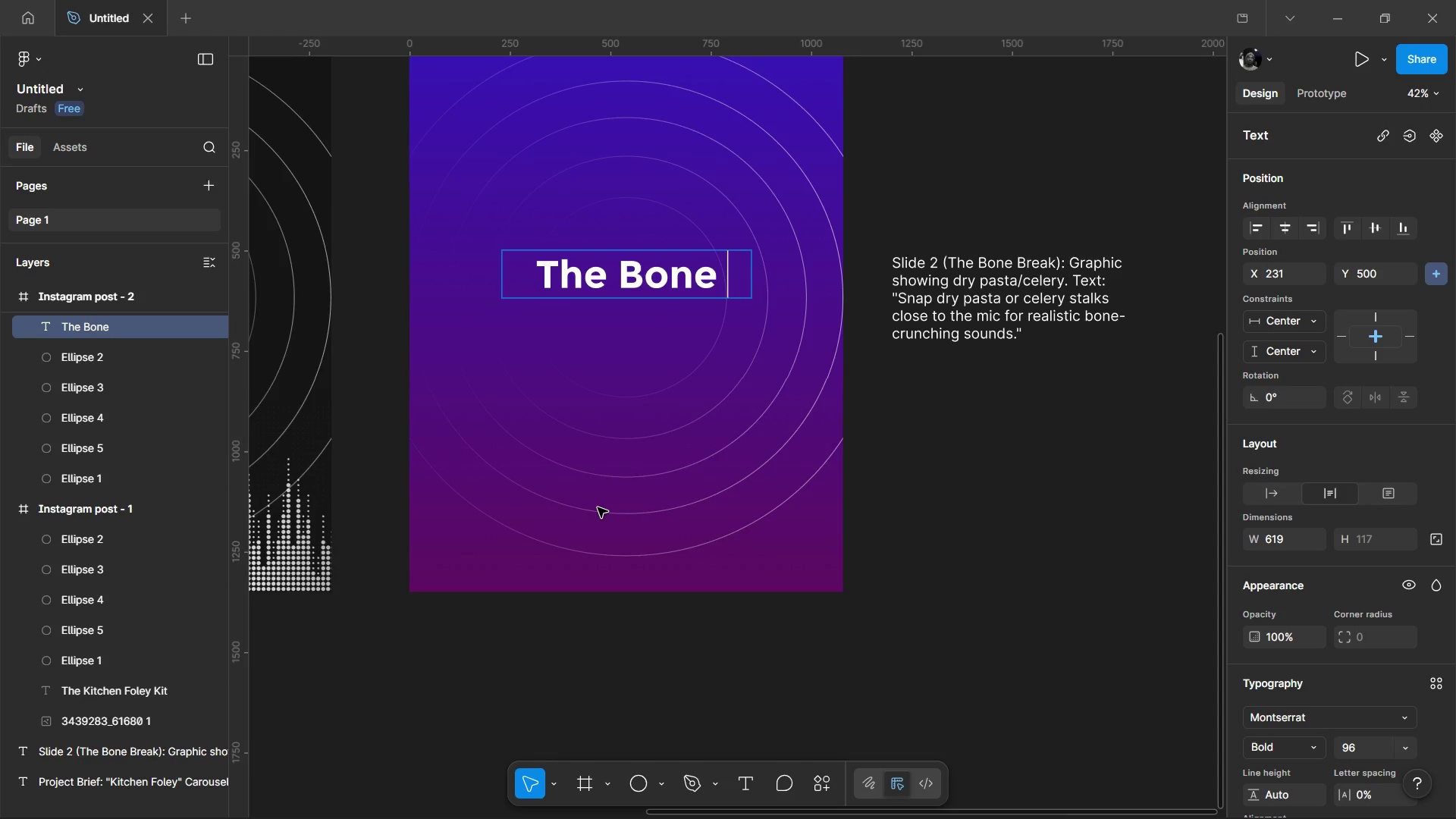 
type(Break)
 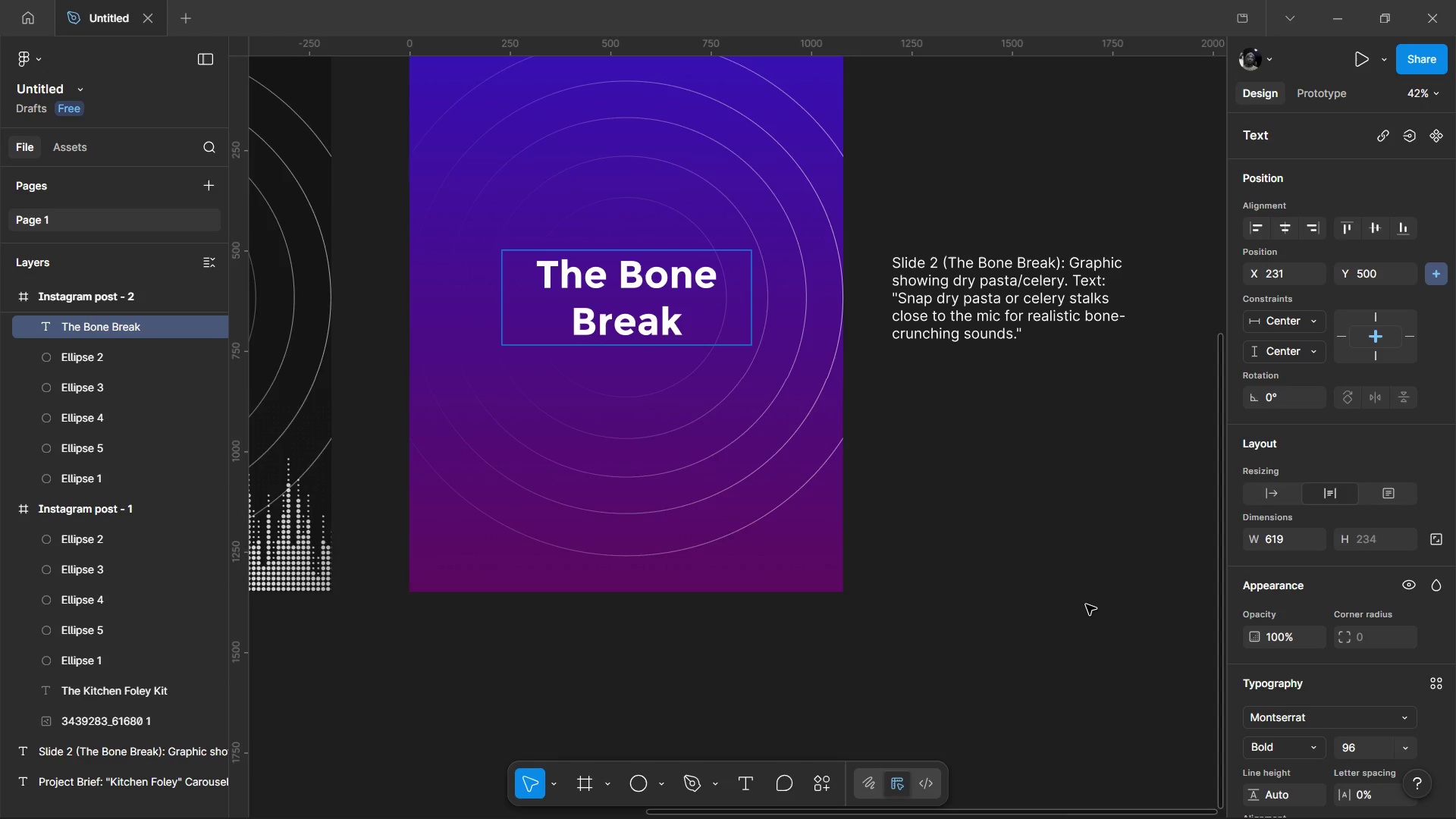 
left_click([1100, 562])
 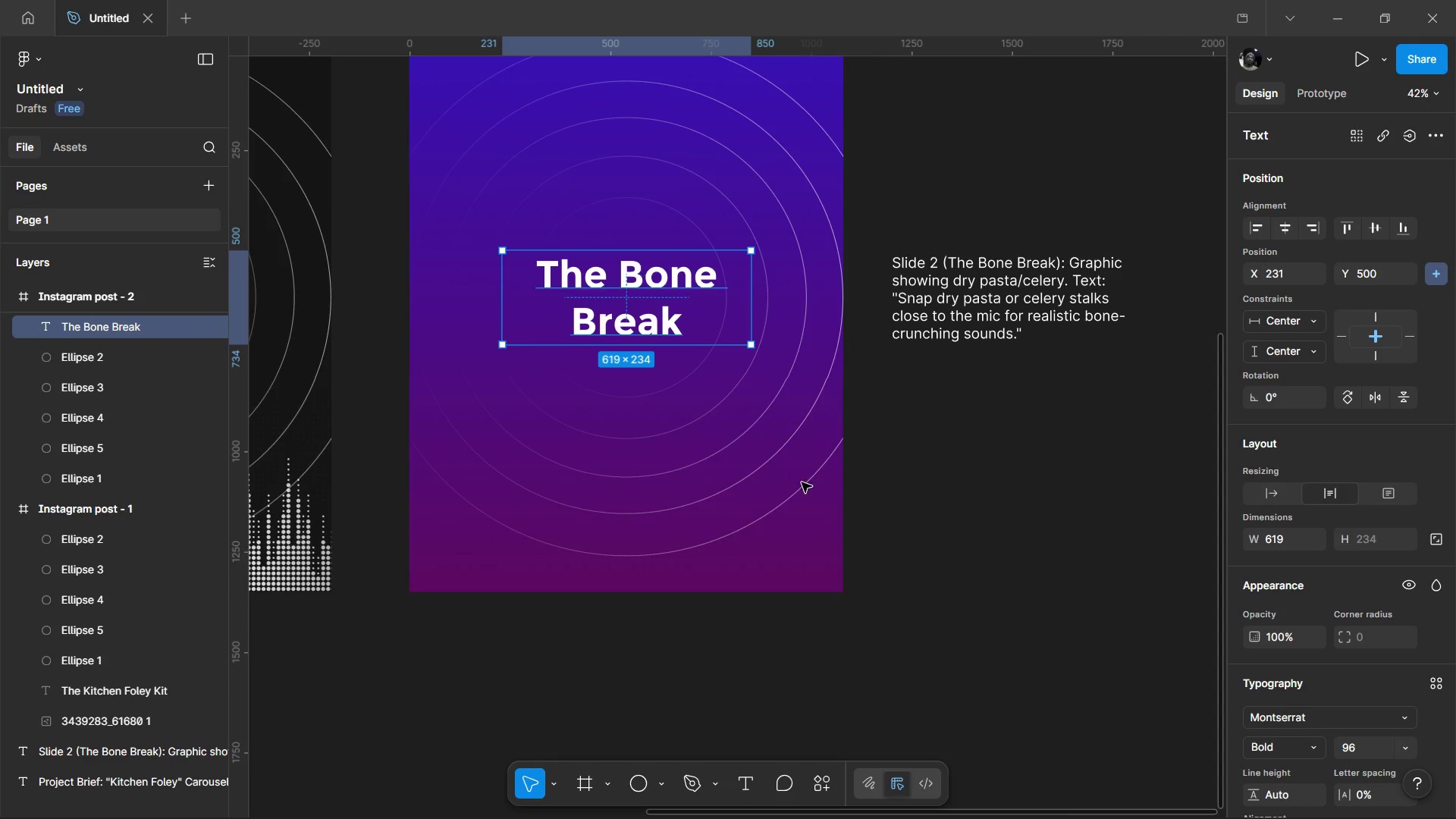 
left_click([802, 488])
 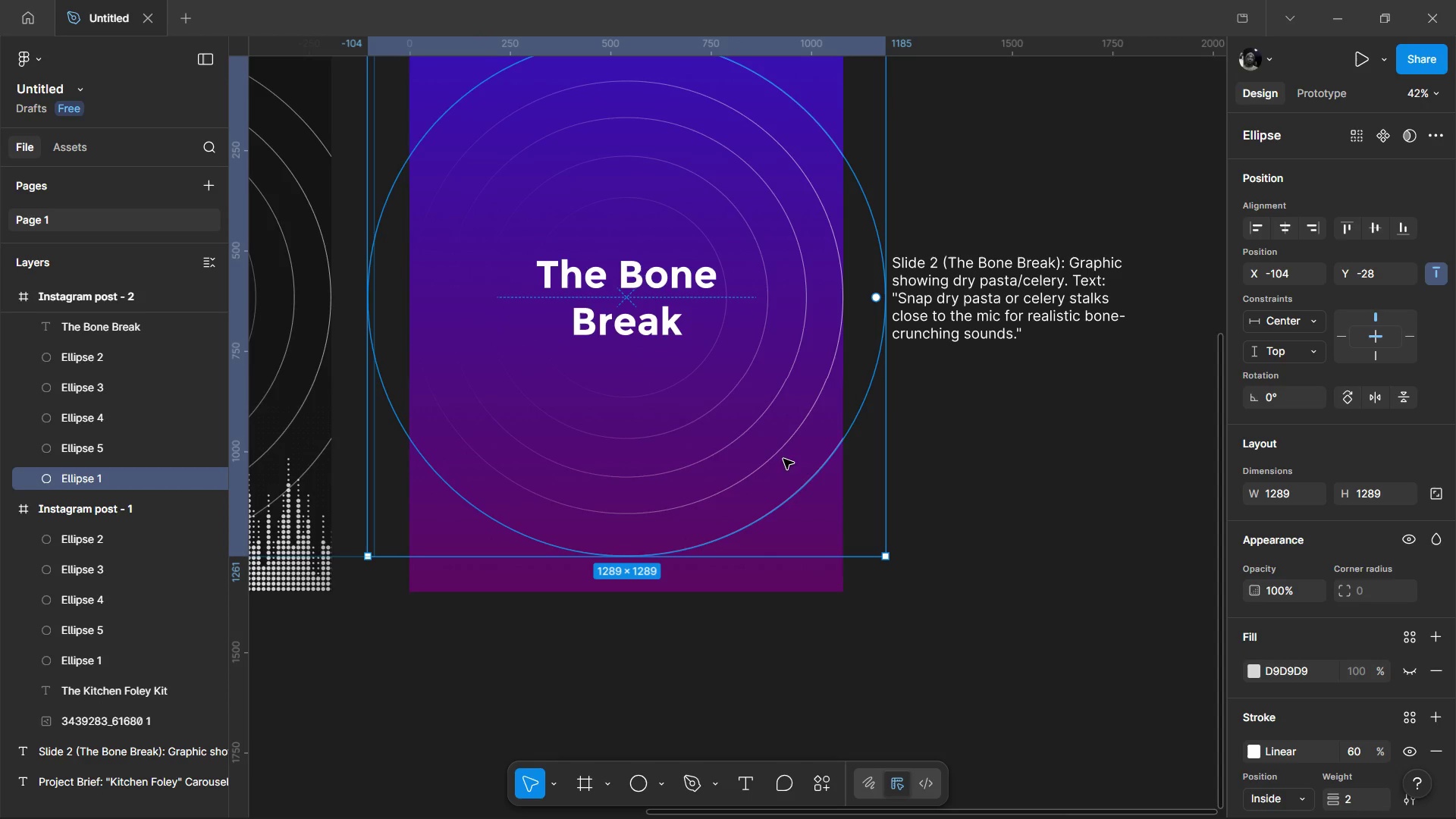 
hold_key(key=ShiftLeft, duration=1.53)
left_click([777, 450])
 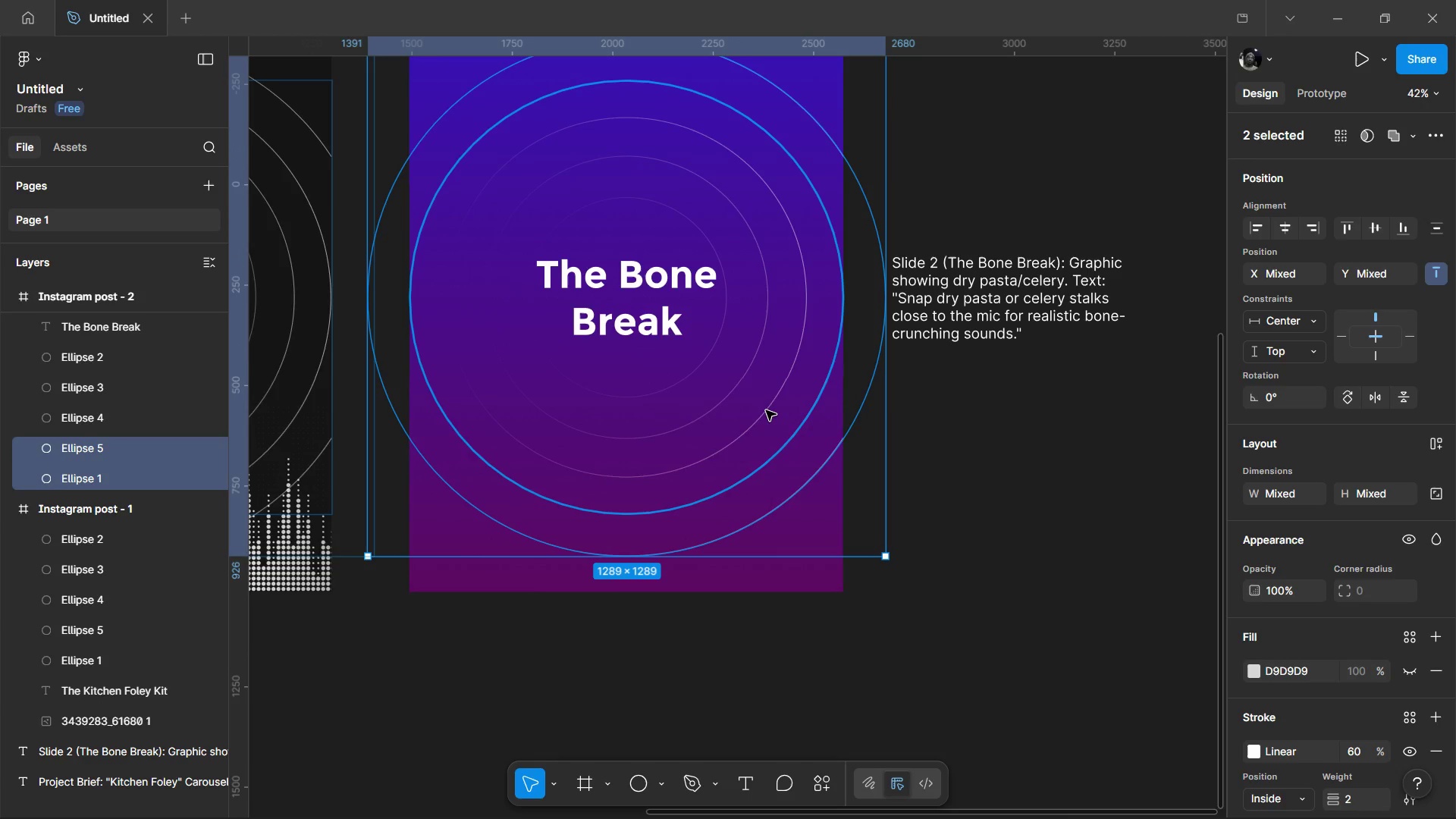 
hold_key(key=ShiftLeft, duration=1.5)
left_click([766, 410])
 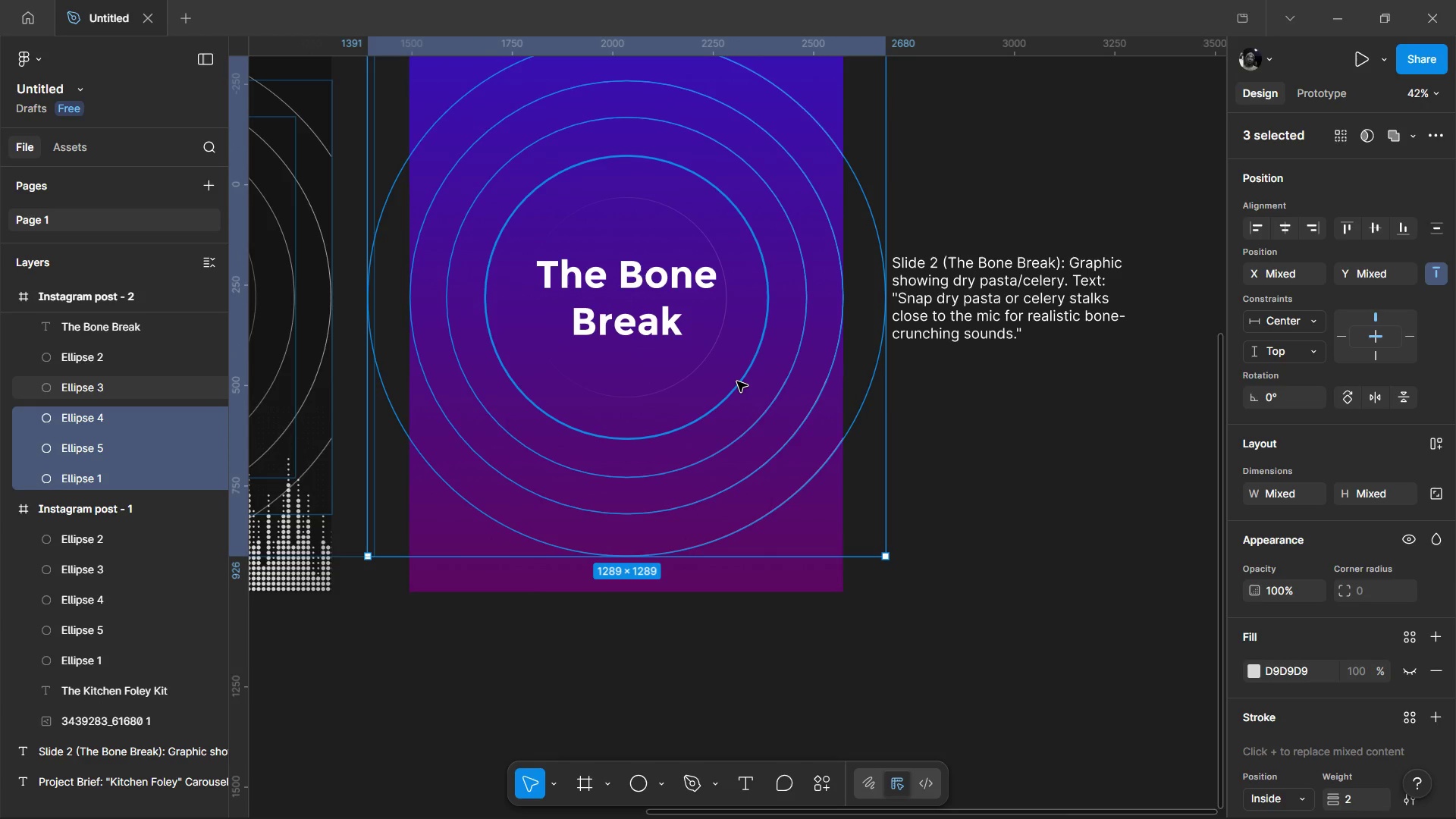 
left_click([737, 381])
 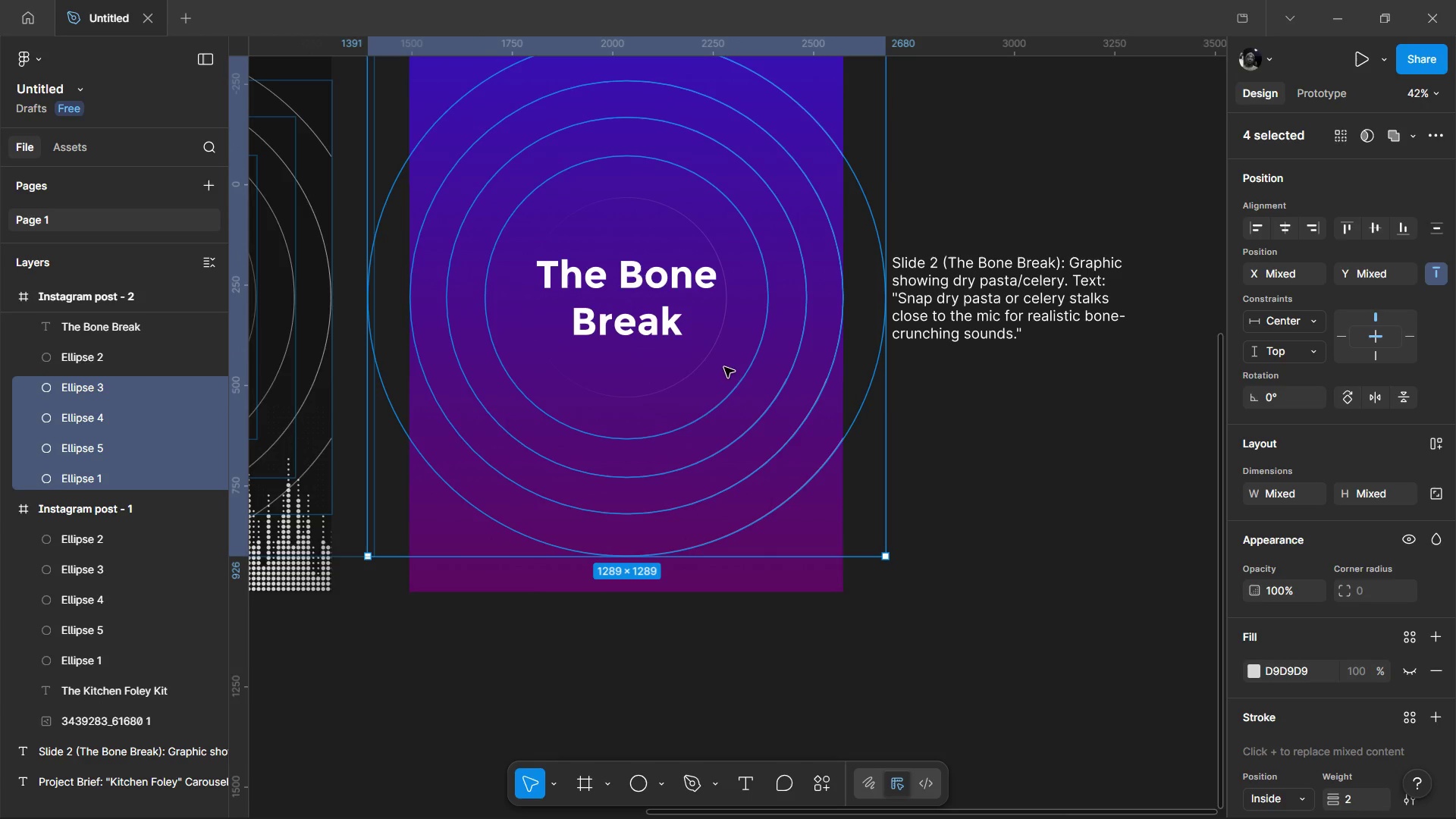 
hold_key(key=ShiftLeft, duration=0.97)
left_click([699, 364])
 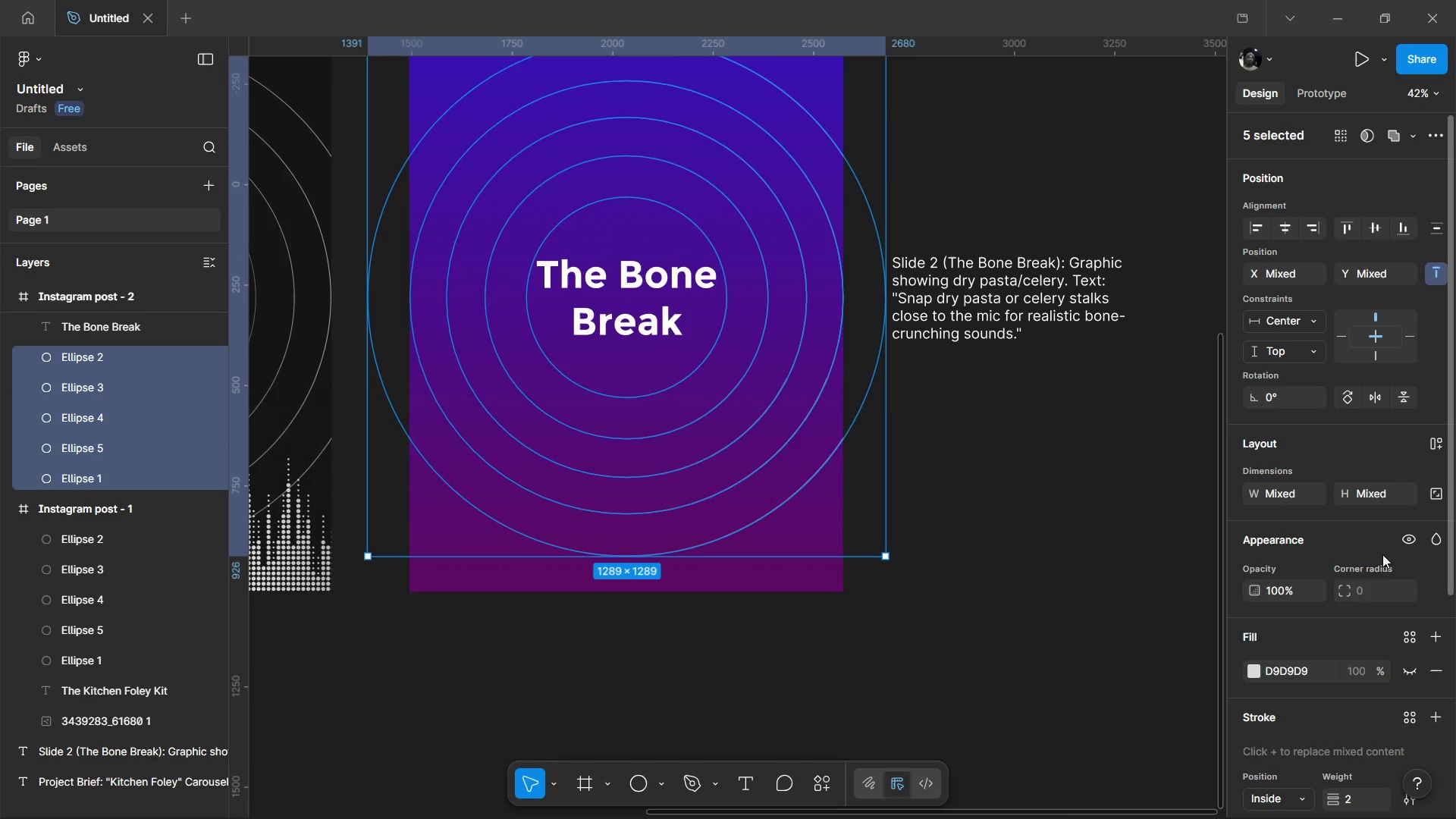 
scroll: coordinate [1376, 570], scroll_direction: down, amount: 2.0
 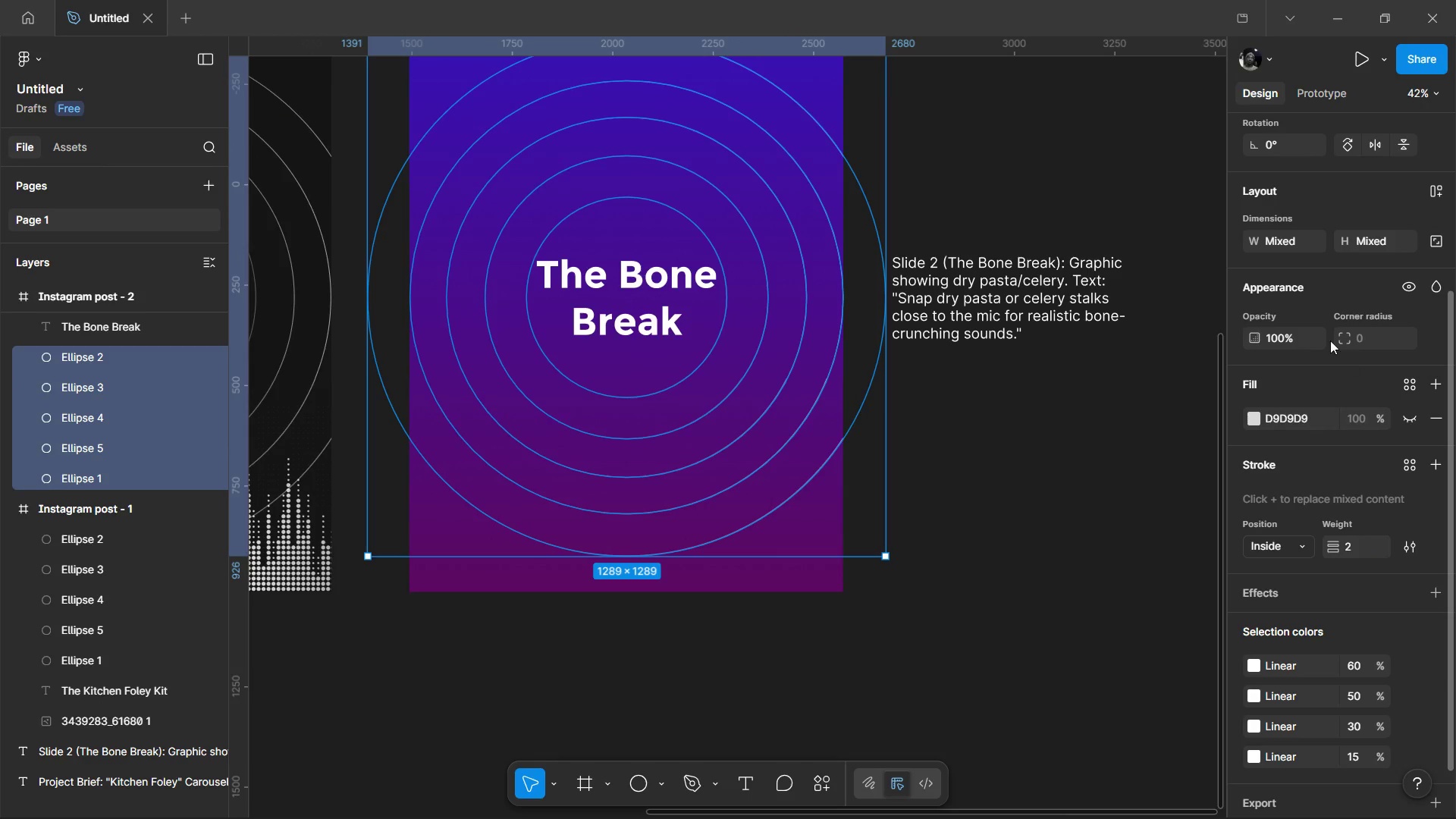 
left_click_drag(start_coordinate=[1254, 336], to_coordinate=[591, 478])
 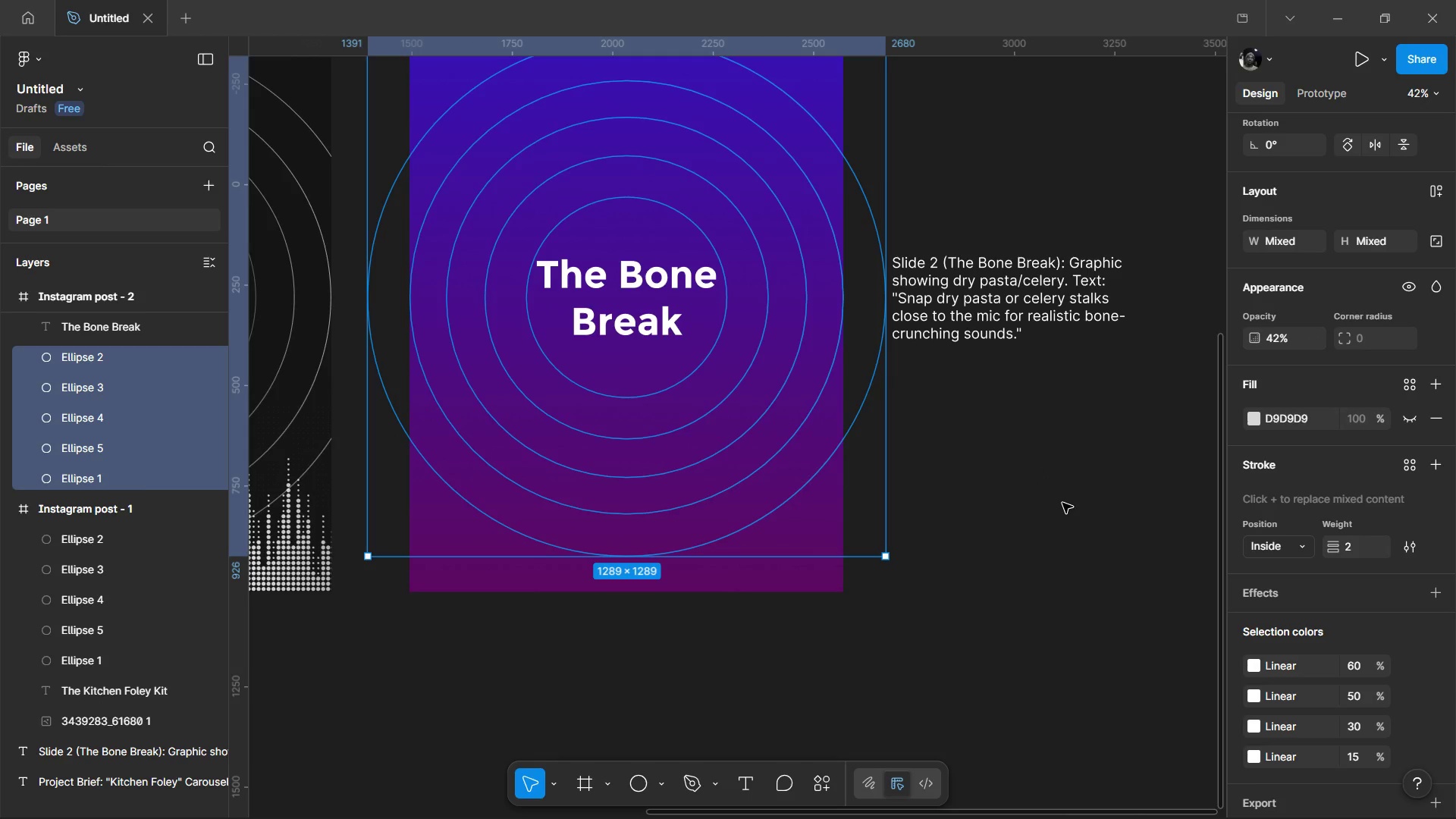 
key(Control+ControlLeft)
 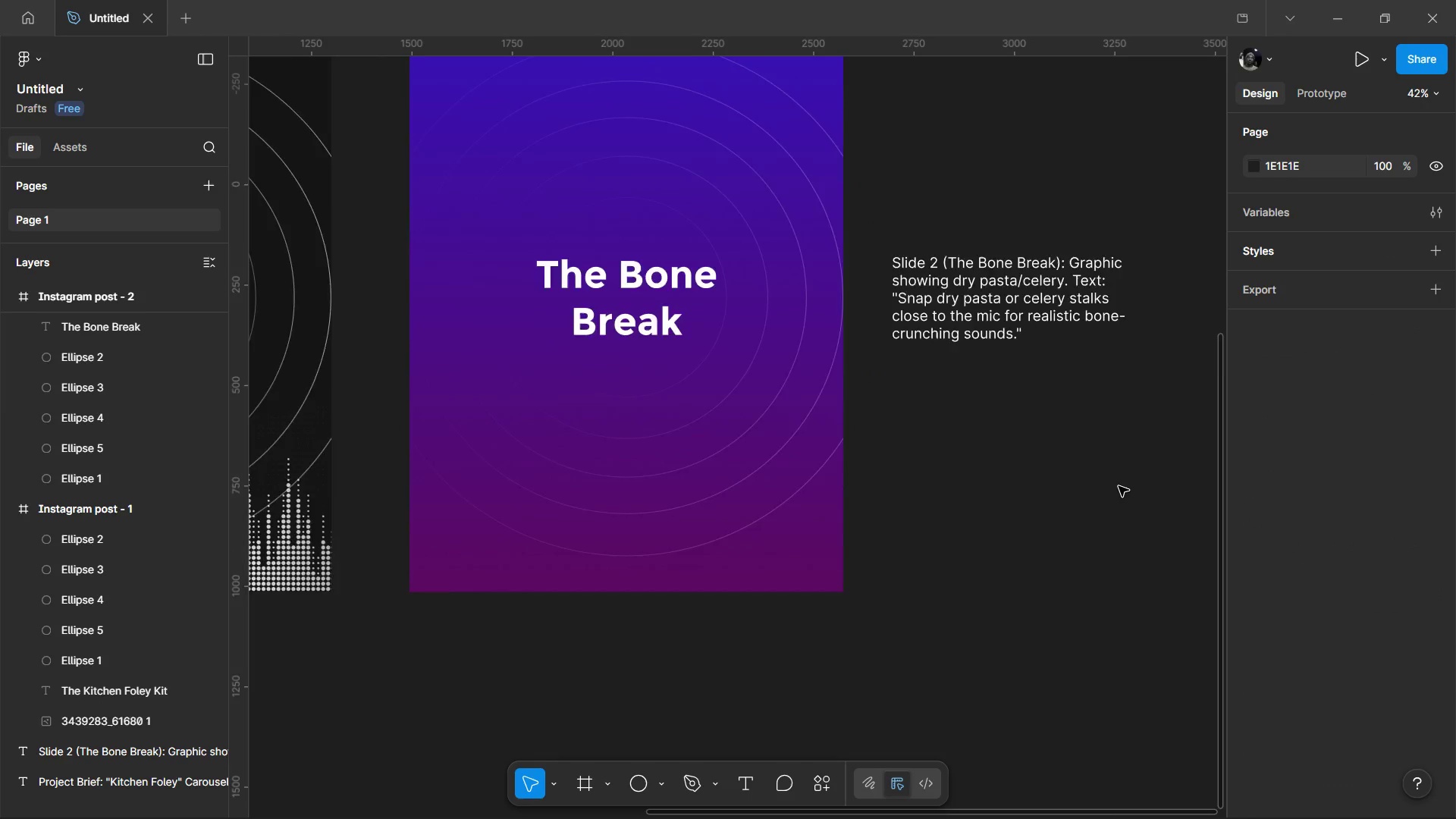 
hold_key(key=ControlLeft, duration=0.38)
 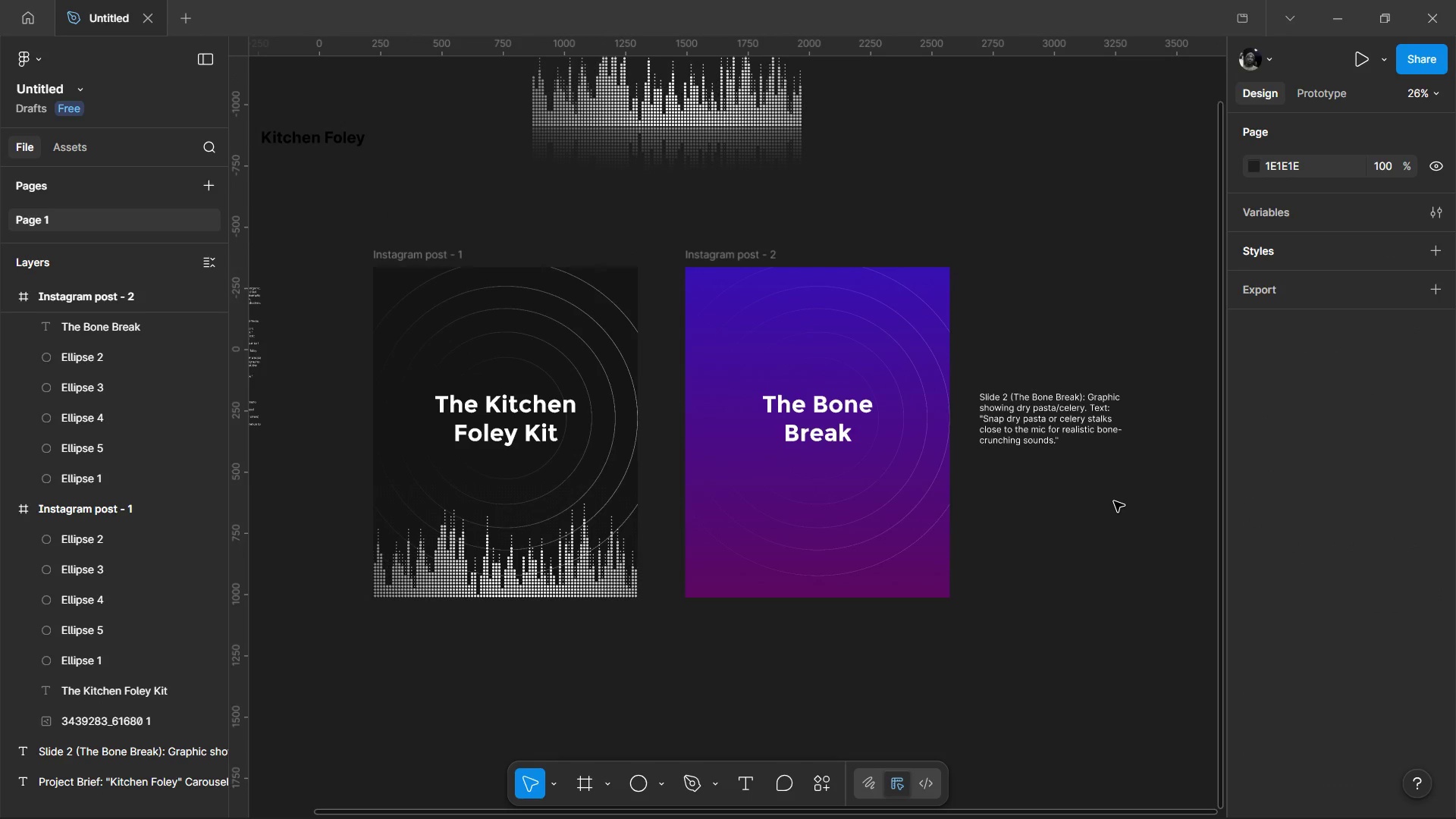 
hold_key(key=ControlLeft, duration=0.33)
 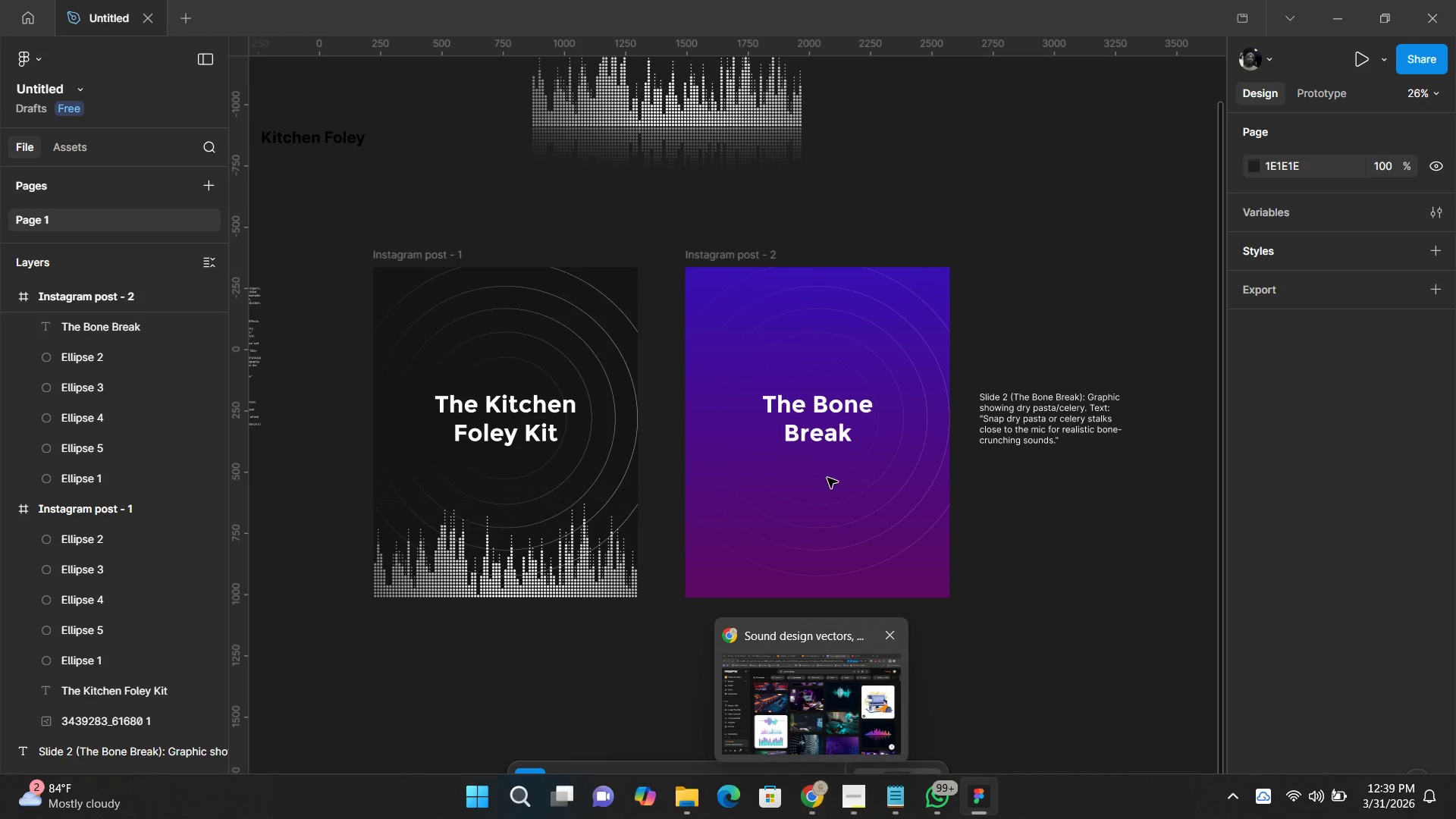 
scroll: coordinate [1114, 501], scroll_direction: down, amount: 2.0
 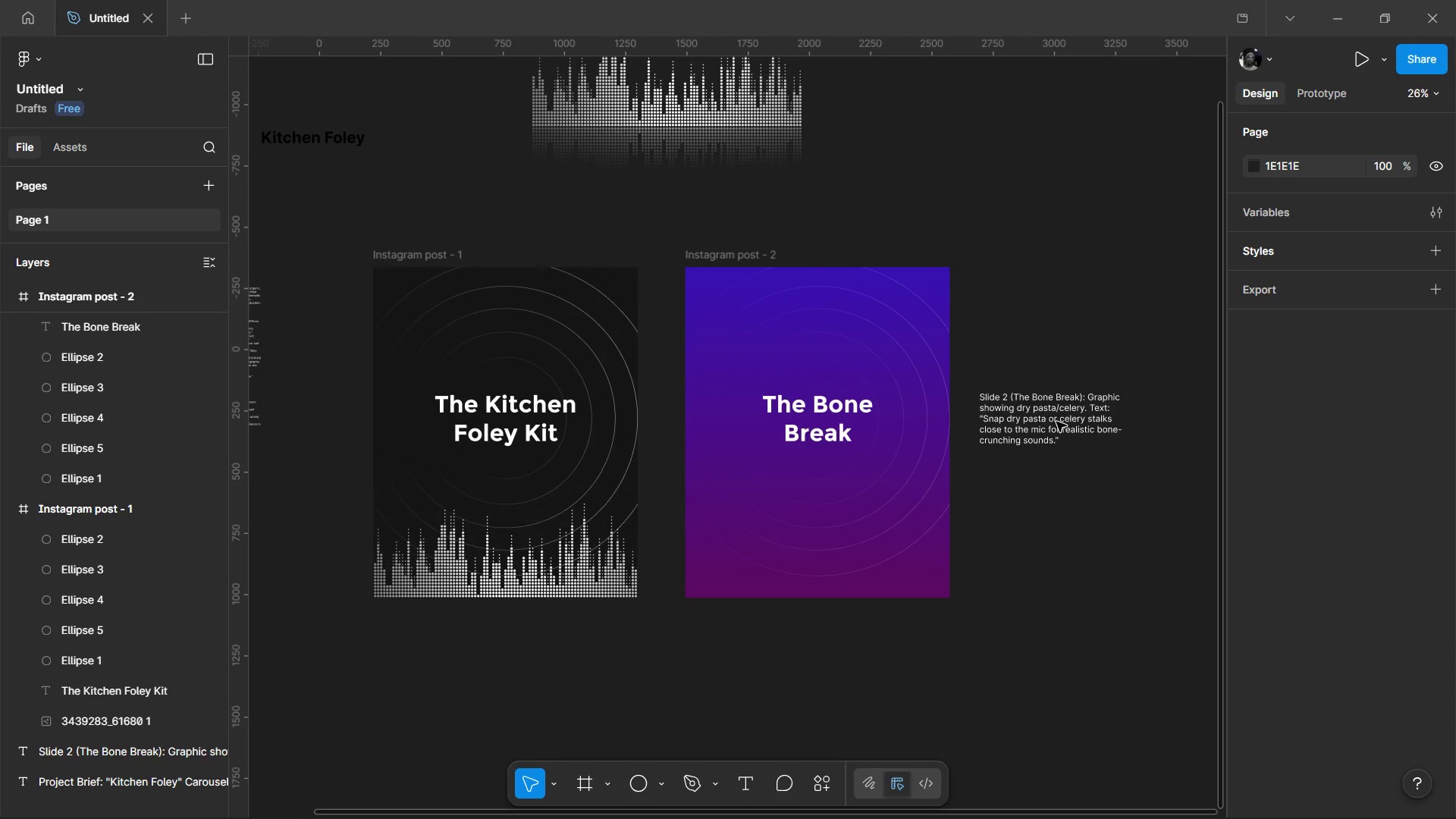 
left_click([28, 14])
 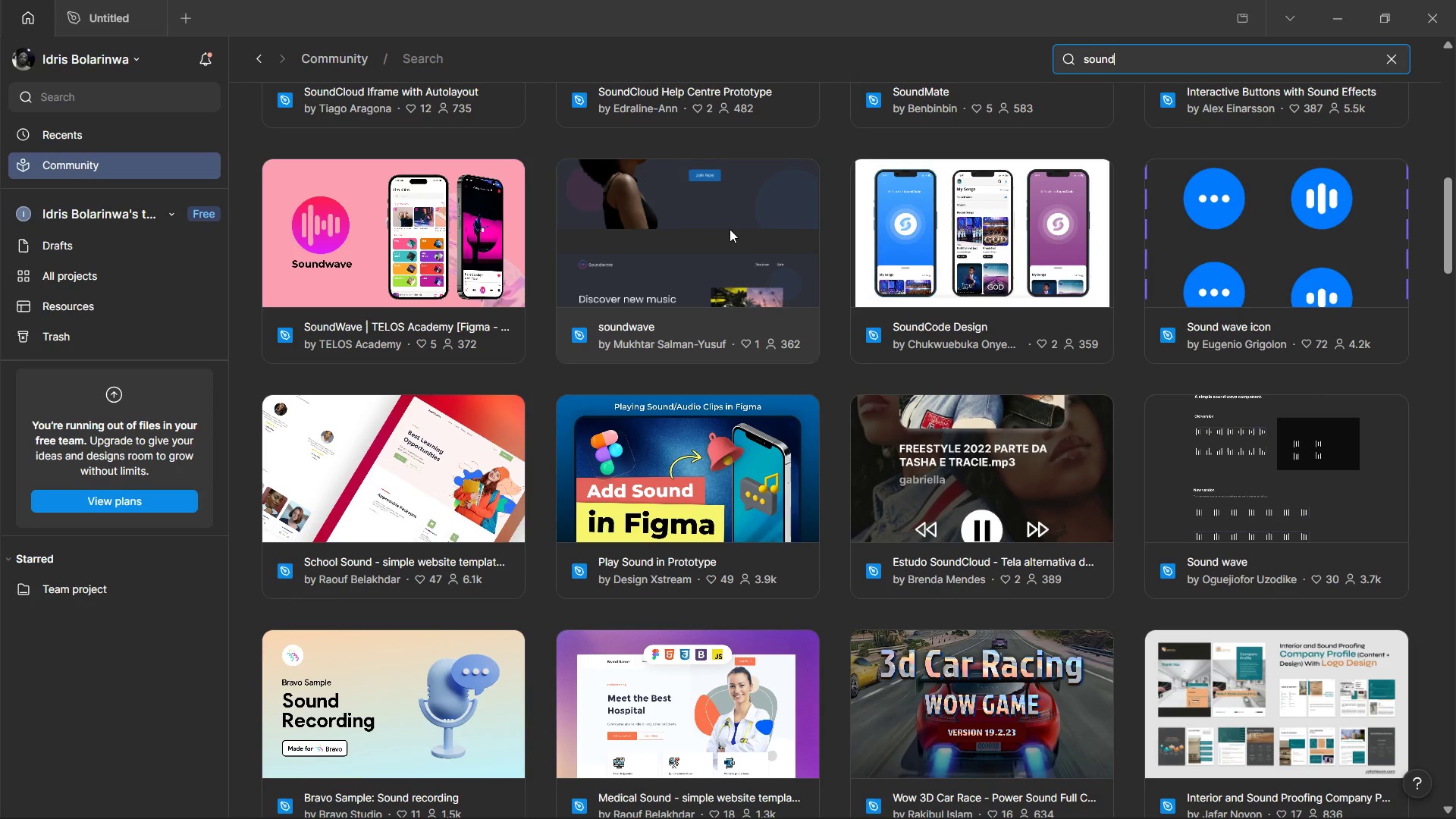 
double_click([1188, 55])
 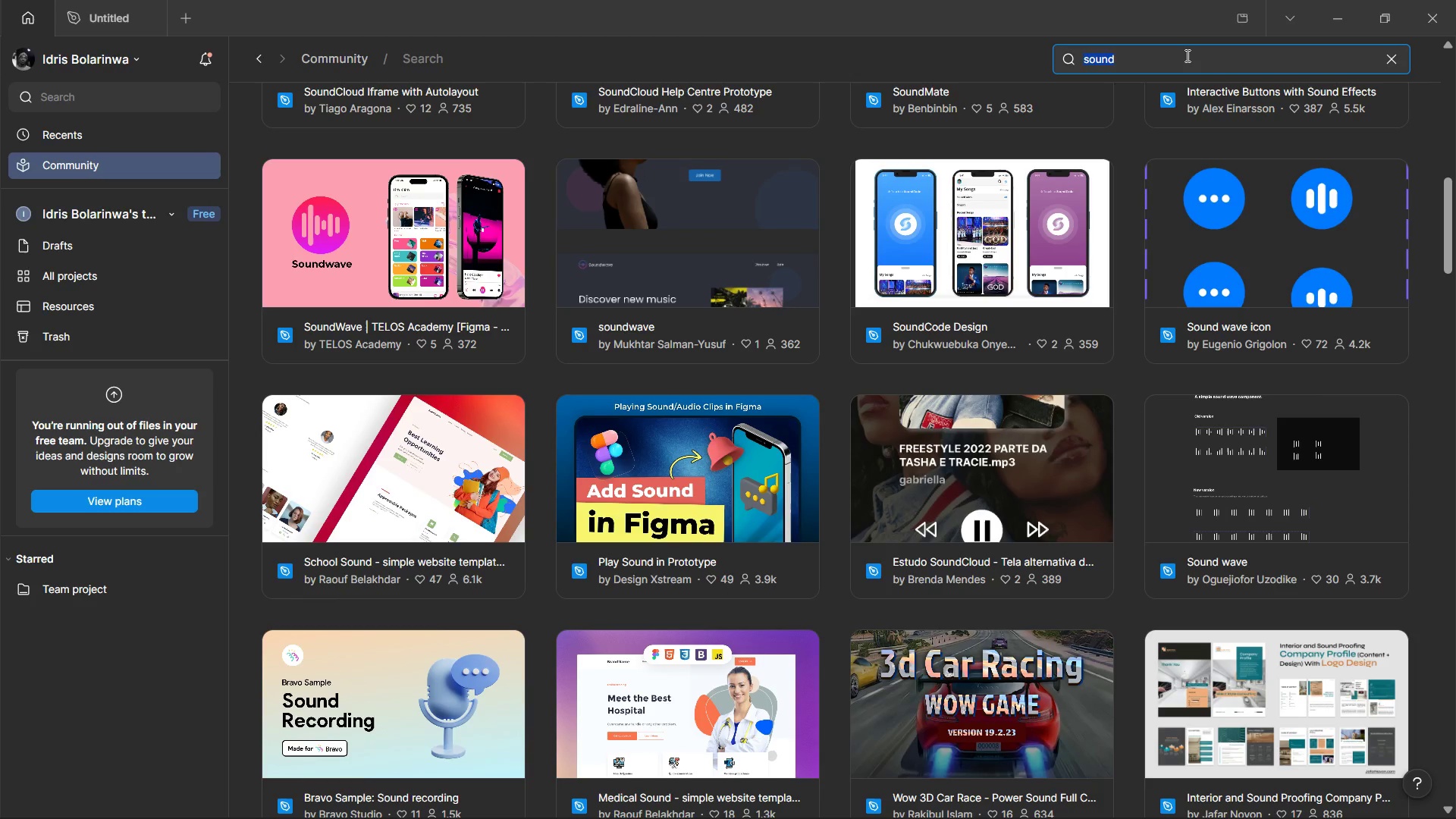 
type(carousel)
 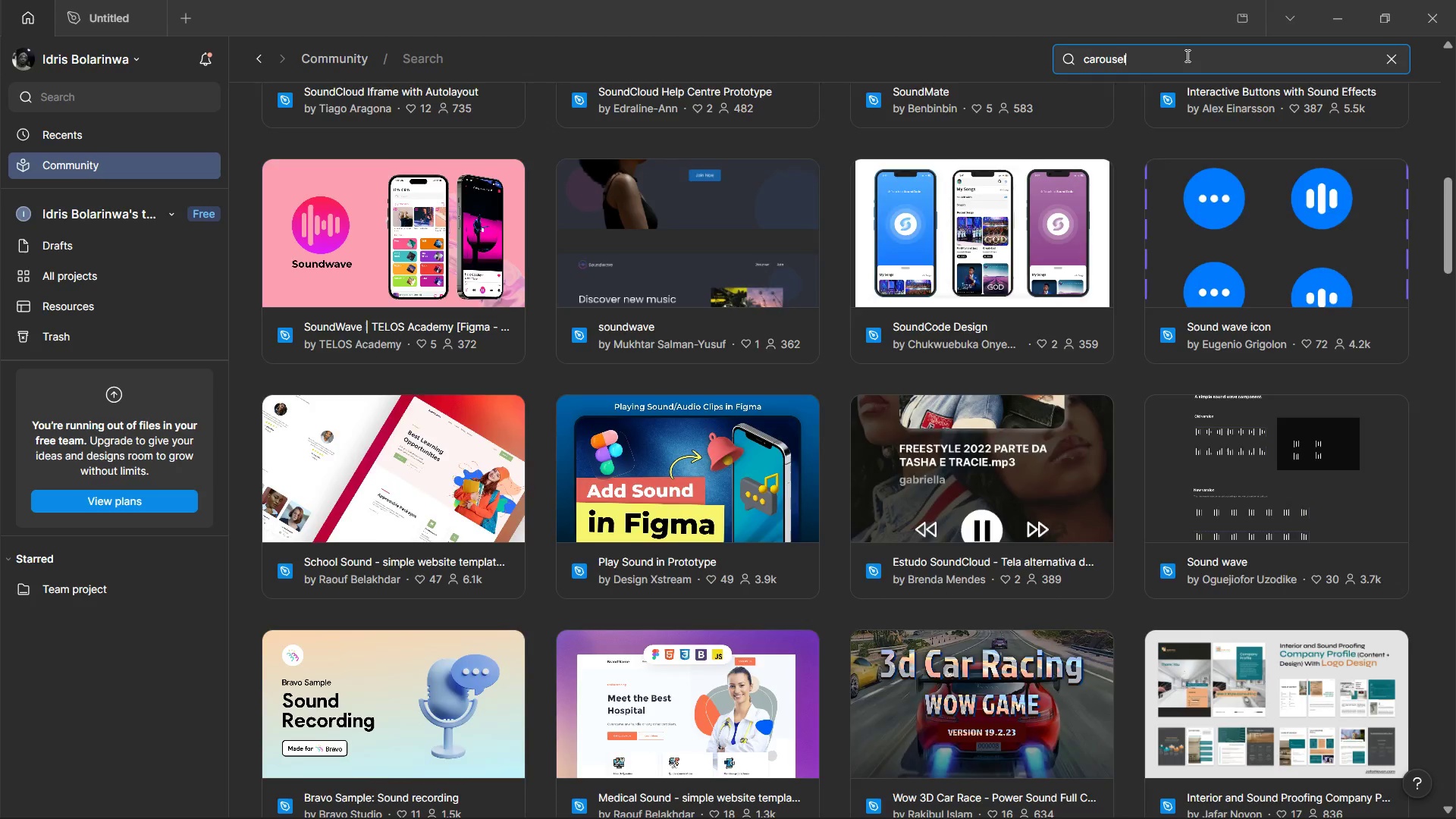 
key(Enter)
 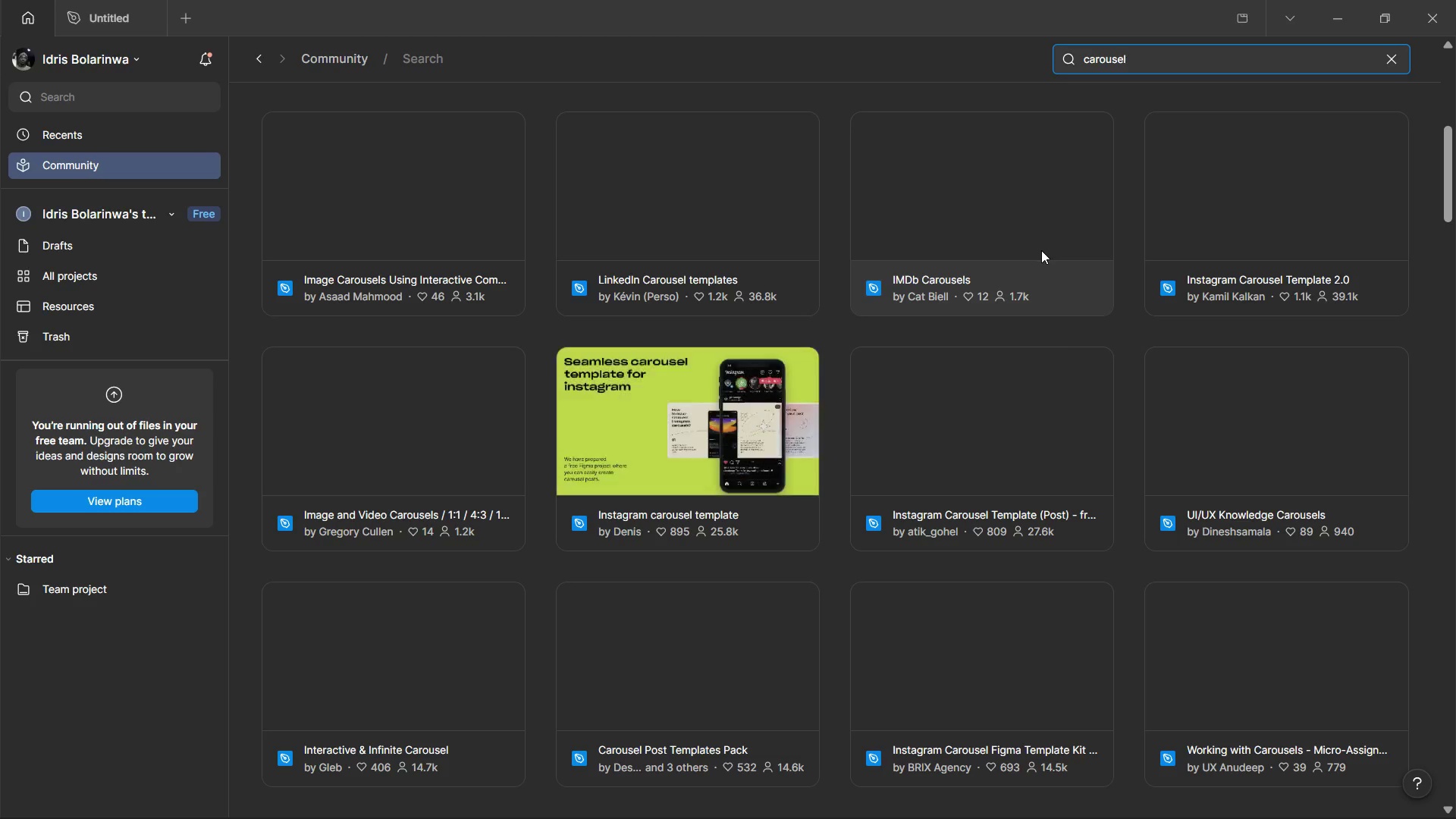 
mouse_move([1373, 422])
 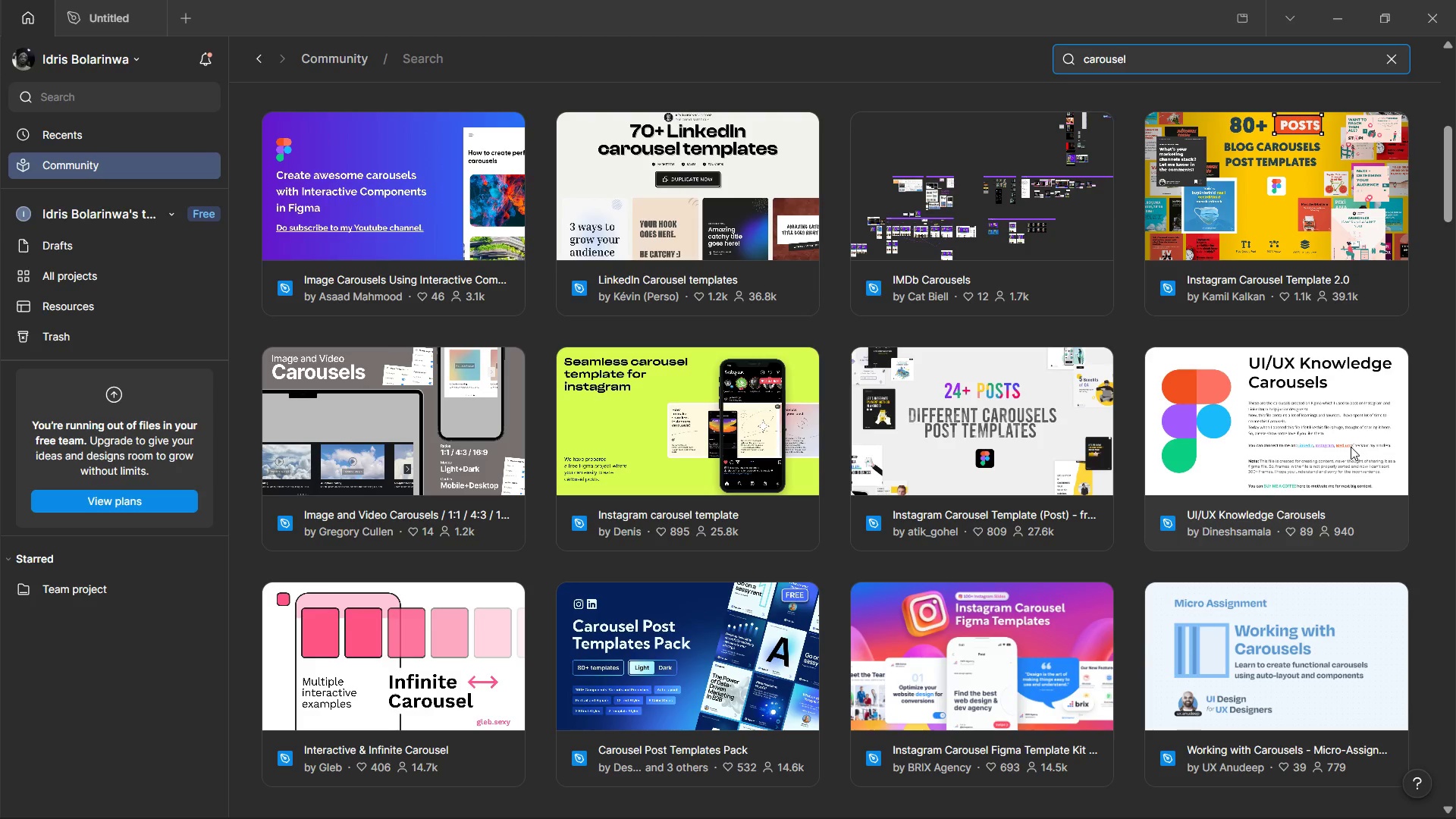 
scroll: coordinate [1083, 467], scroll_direction: down, amount: 5.0
 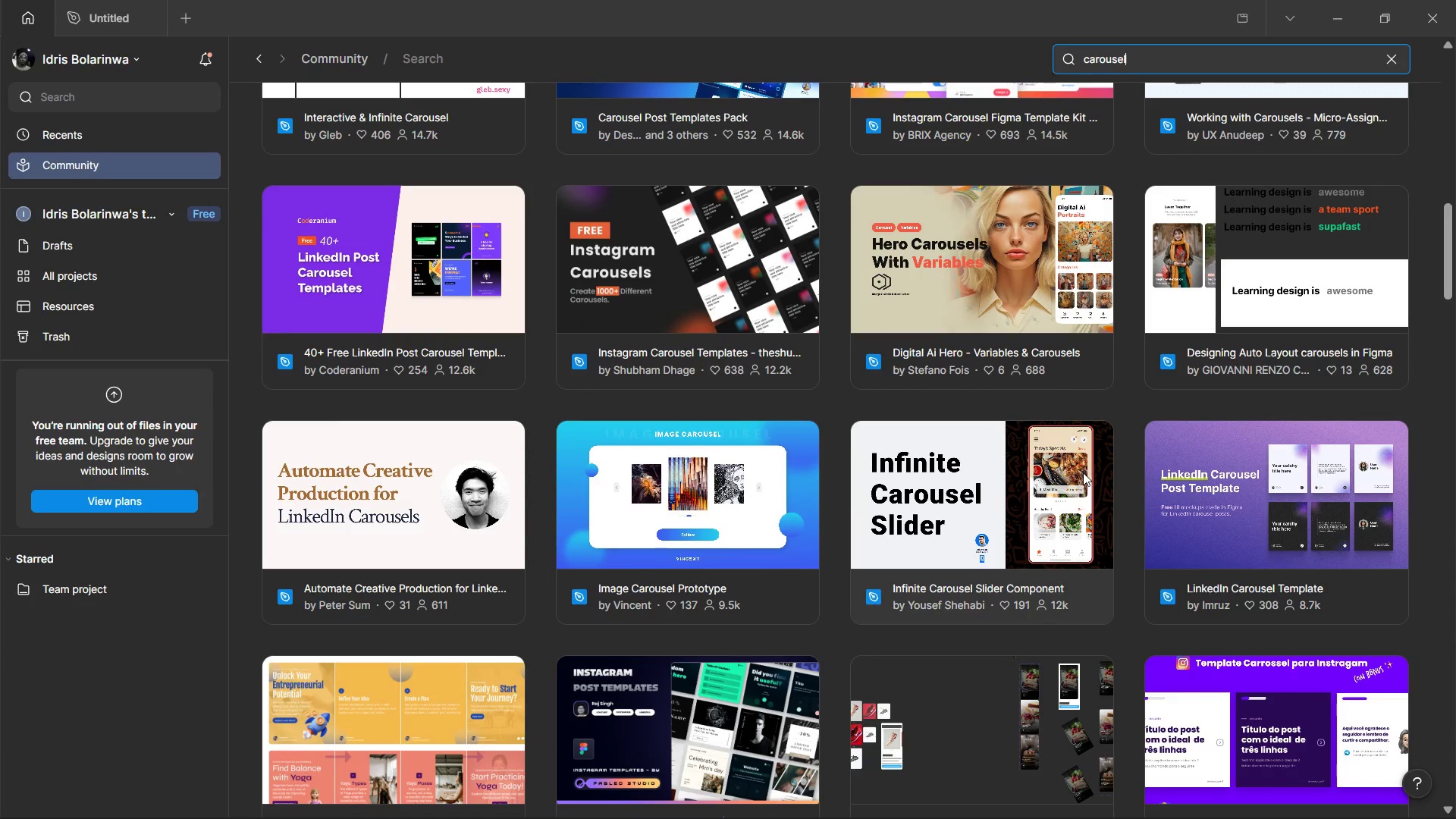 
scroll: coordinate [1081, 481], scroll_direction: up, amount: 5.0
 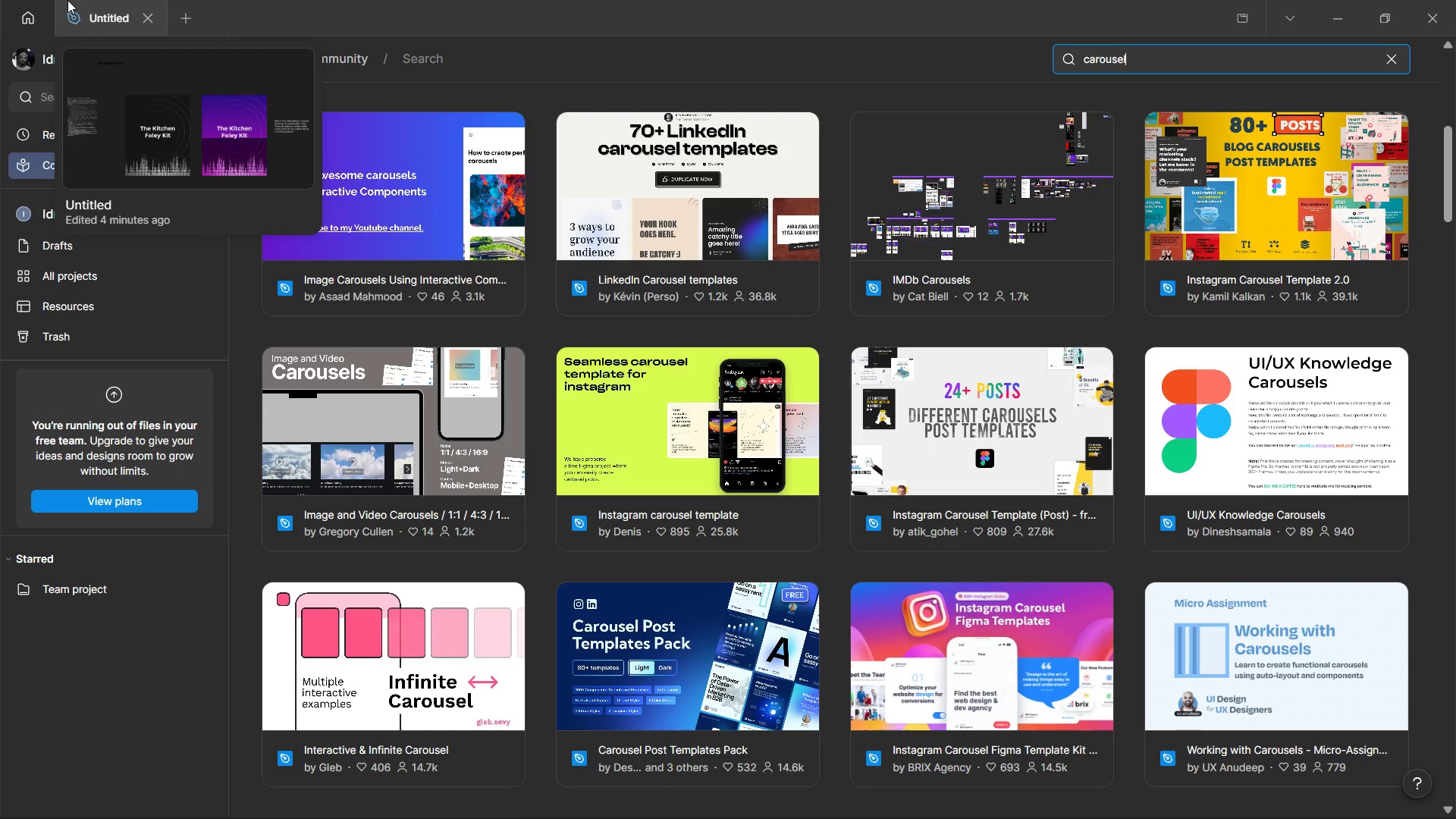 
left_click([67, 0])
 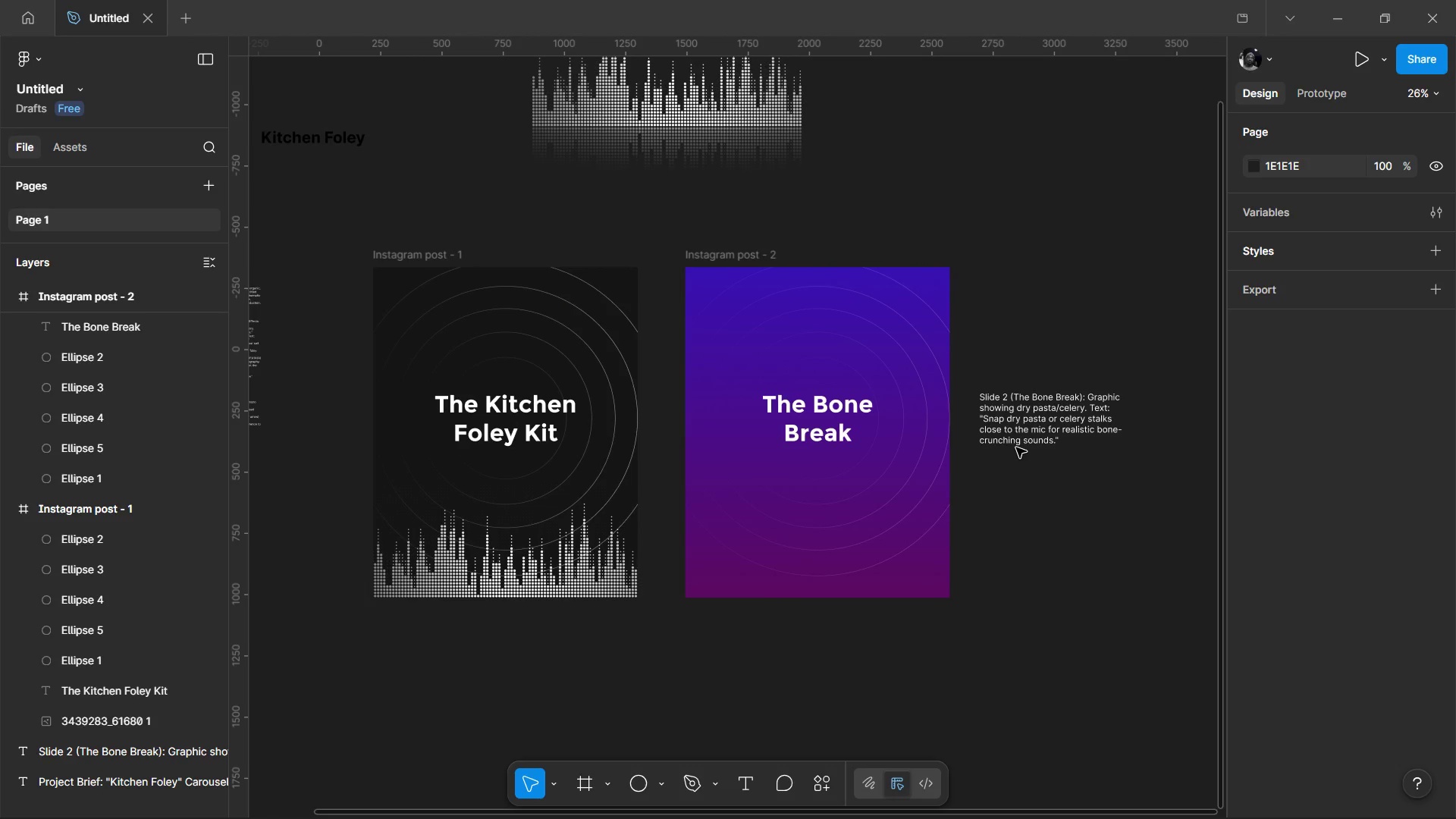 
hold_key(key=ControlLeft, duration=0.52)
scroll: coordinate [975, 500], scroll_direction: up, amount: 3.0
 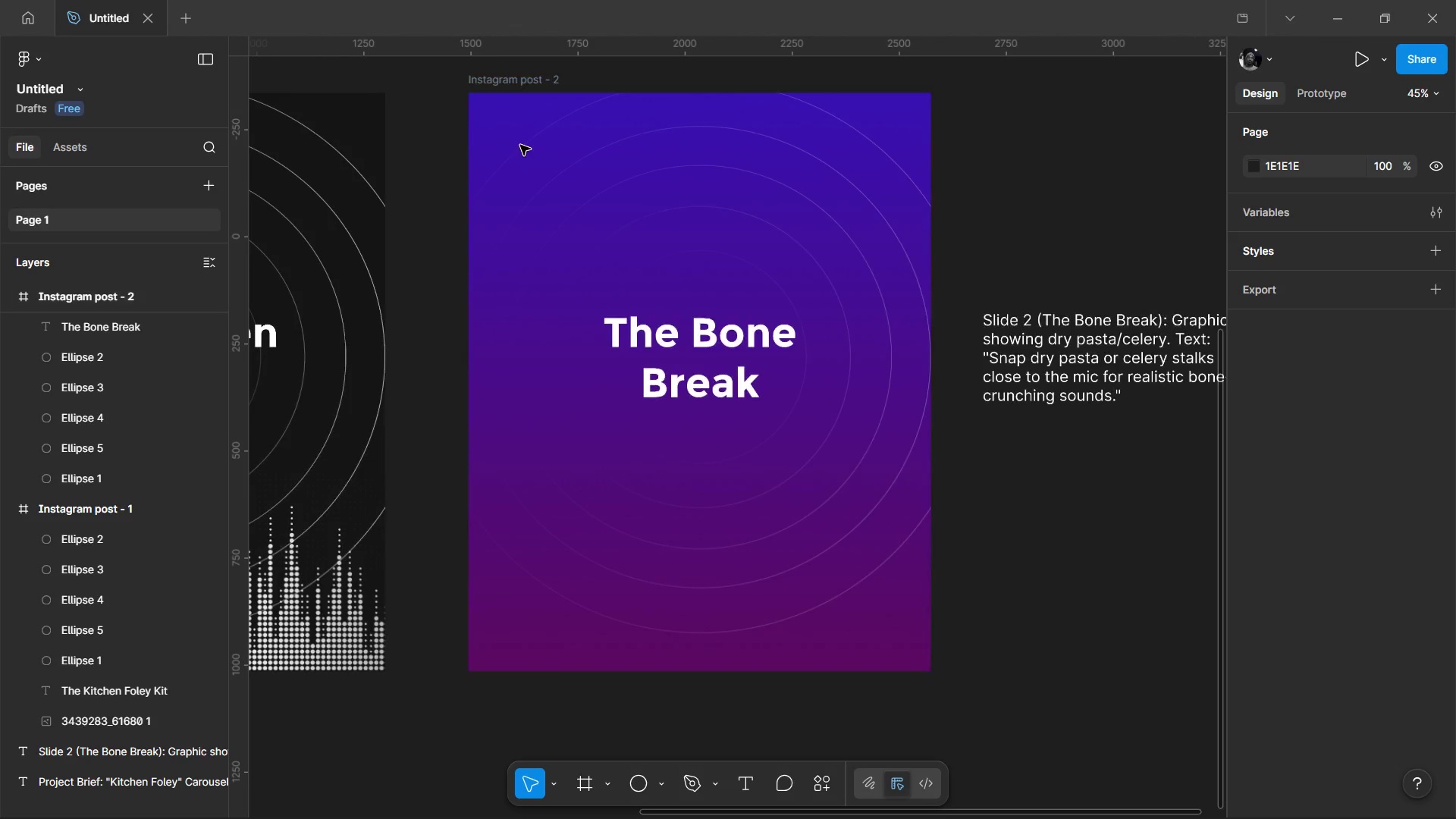 
hold_key(key=ControlLeft, duration=0.94)
scroll: coordinate [643, 335], scroll_direction: down, amount: 1.0
 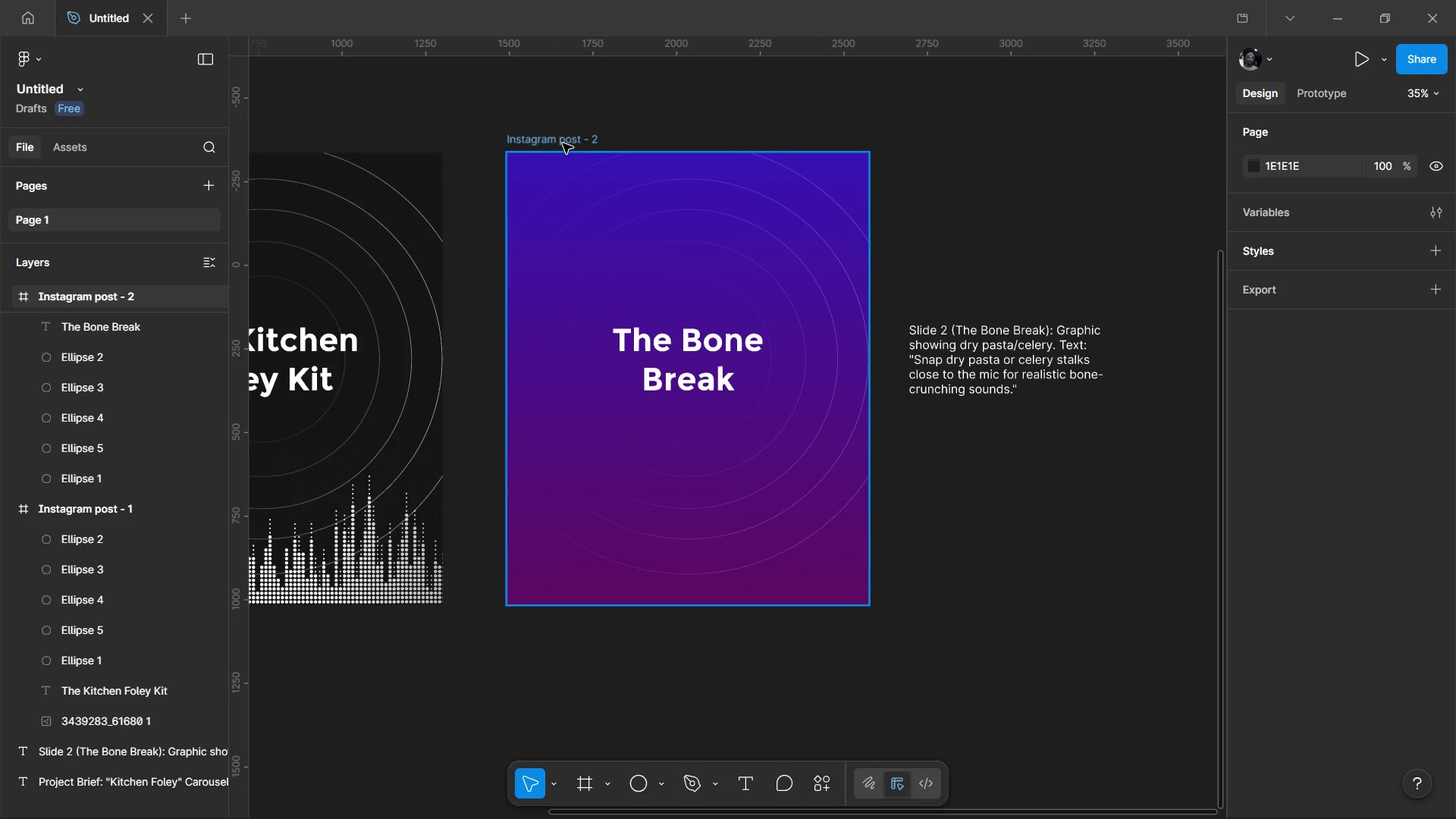 
left_click([563, 143])
 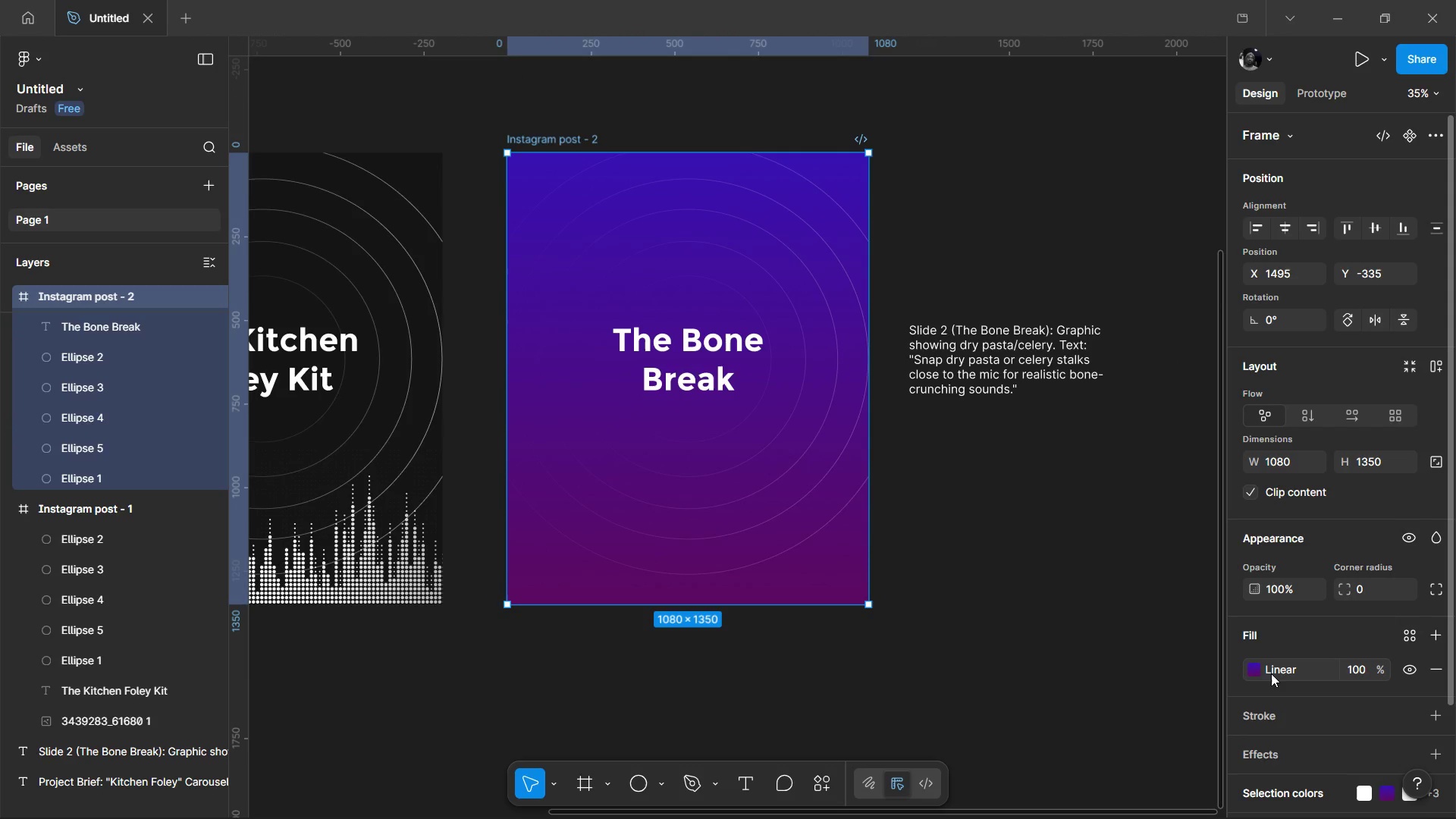 
left_click([1254, 670])
 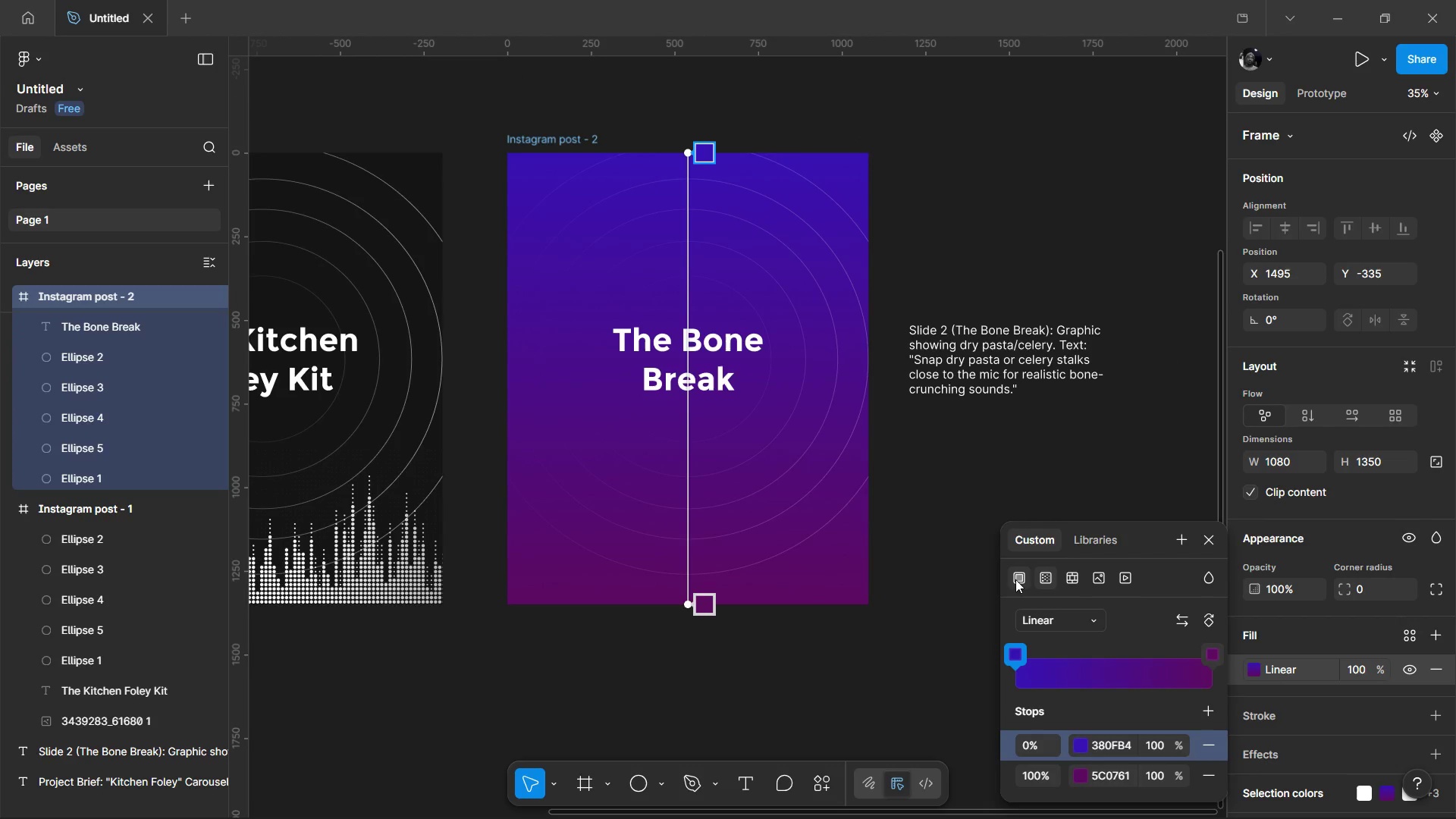 
left_click([1018, 579])
 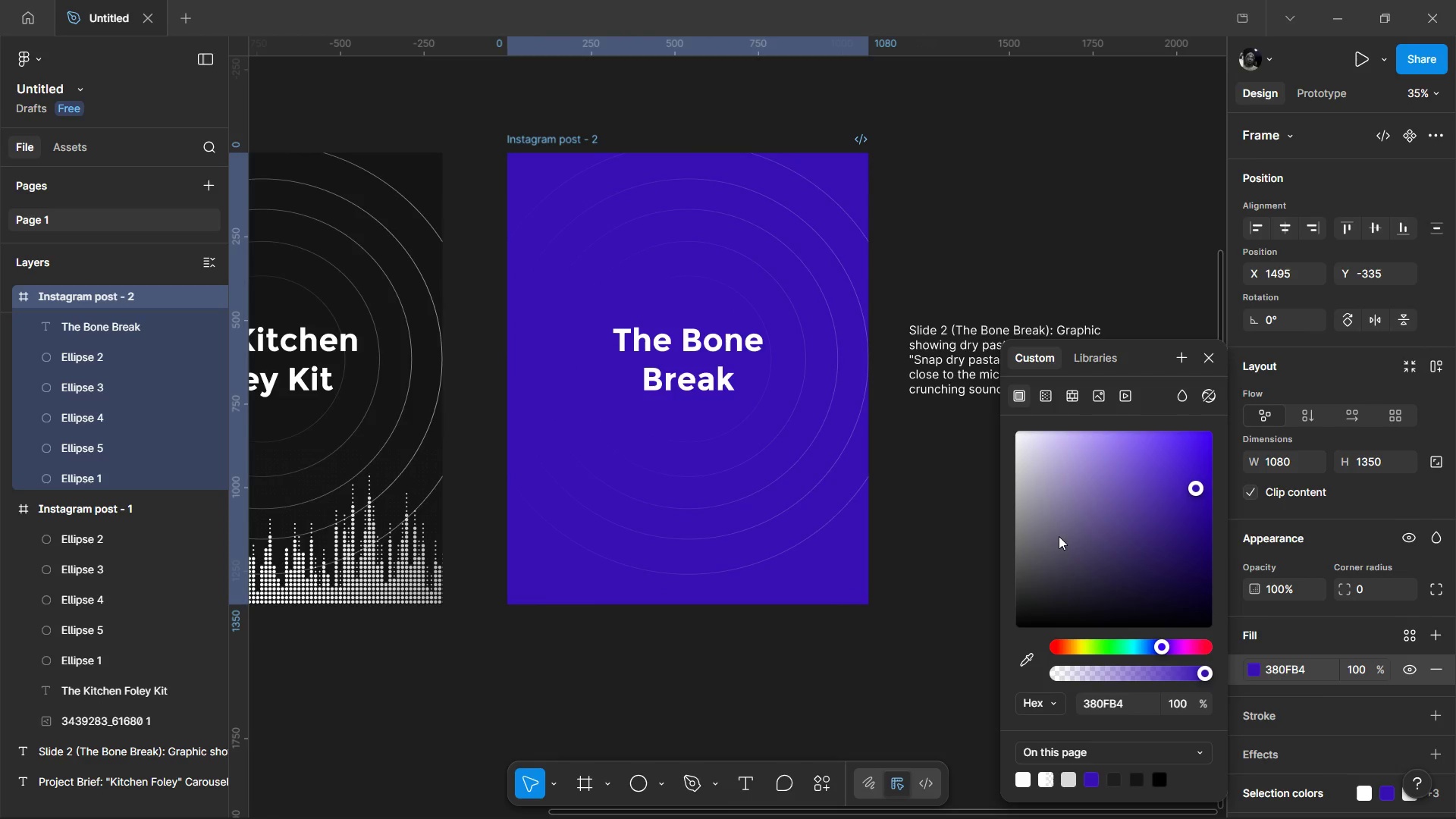 
left_click_drag(start_coordinate=[1059, 535], to_coordinate=[853, 170])
 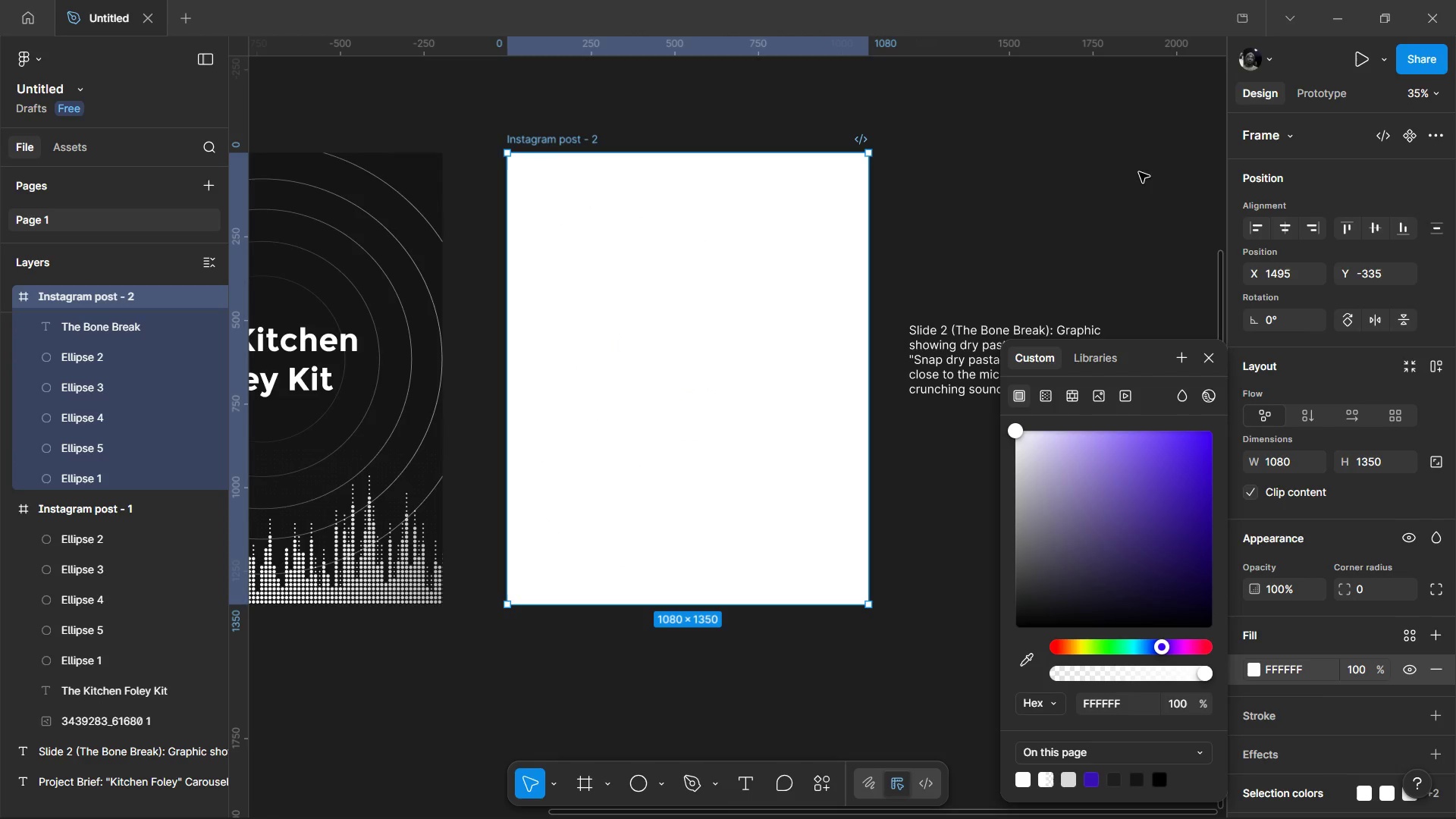 
left_click([1139, 171])
 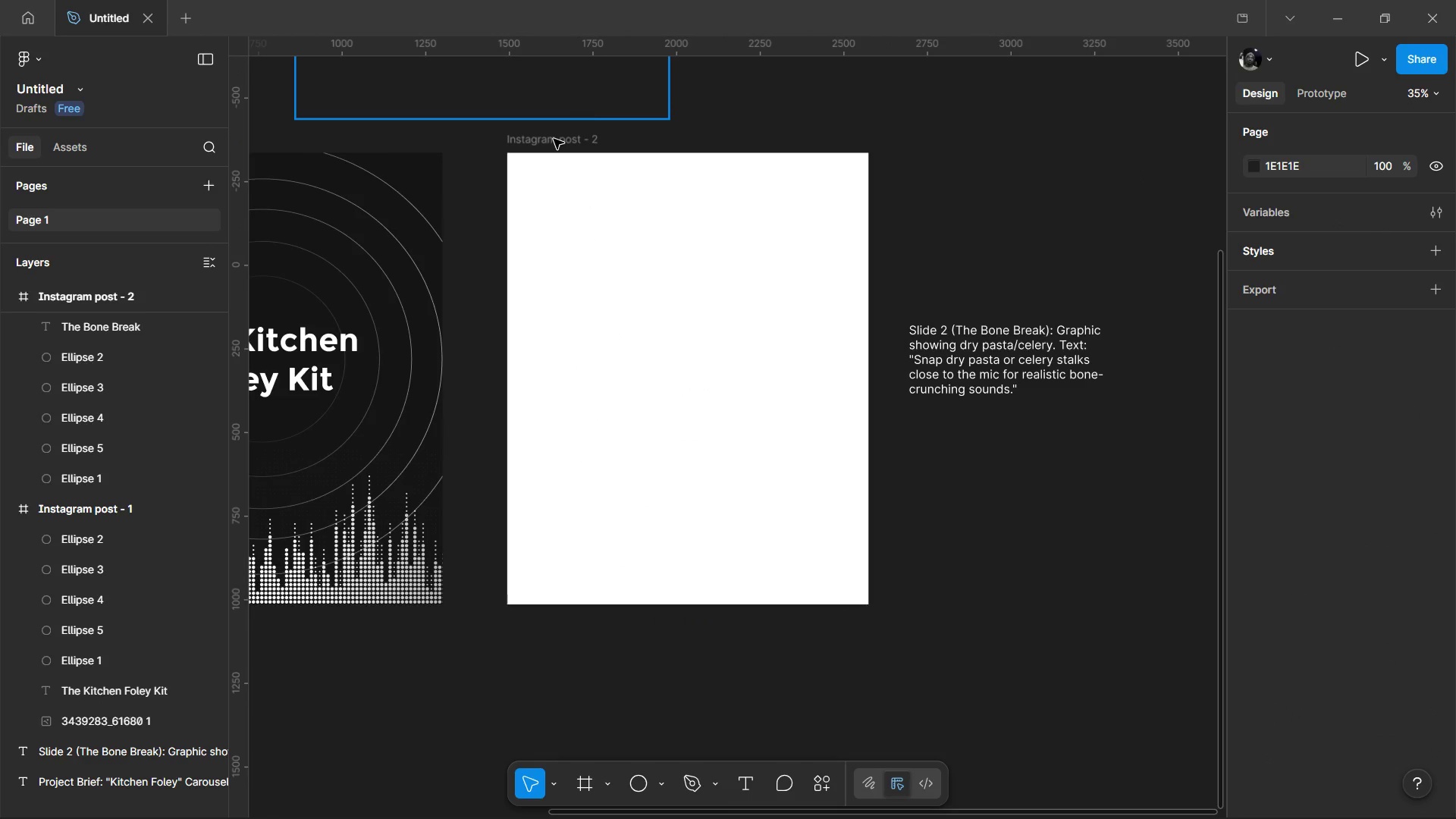 
left_click([554, 139])
 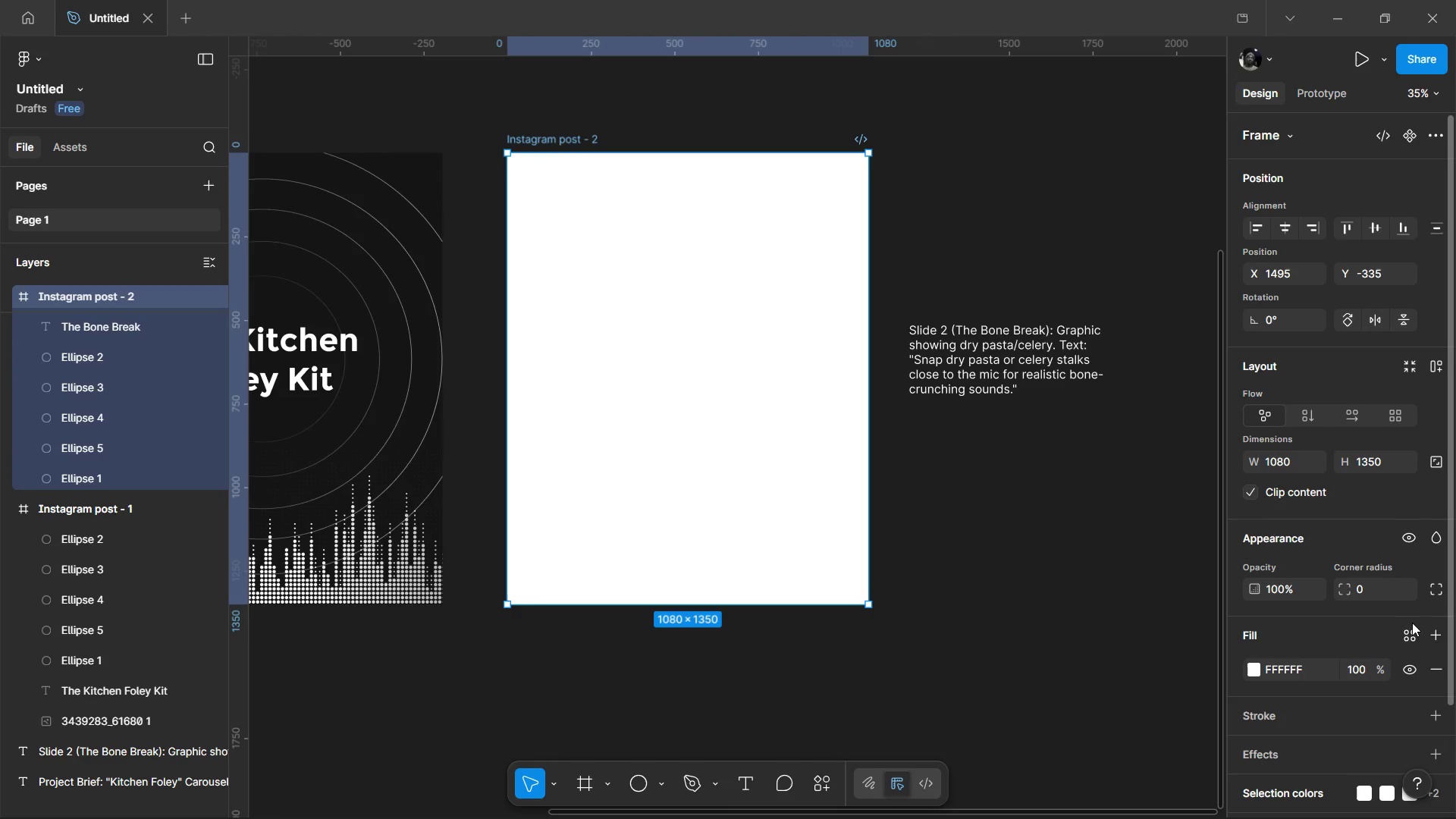 
scroll: coordinate [1405, 655], scroll_direction: down, amount: 3.0
 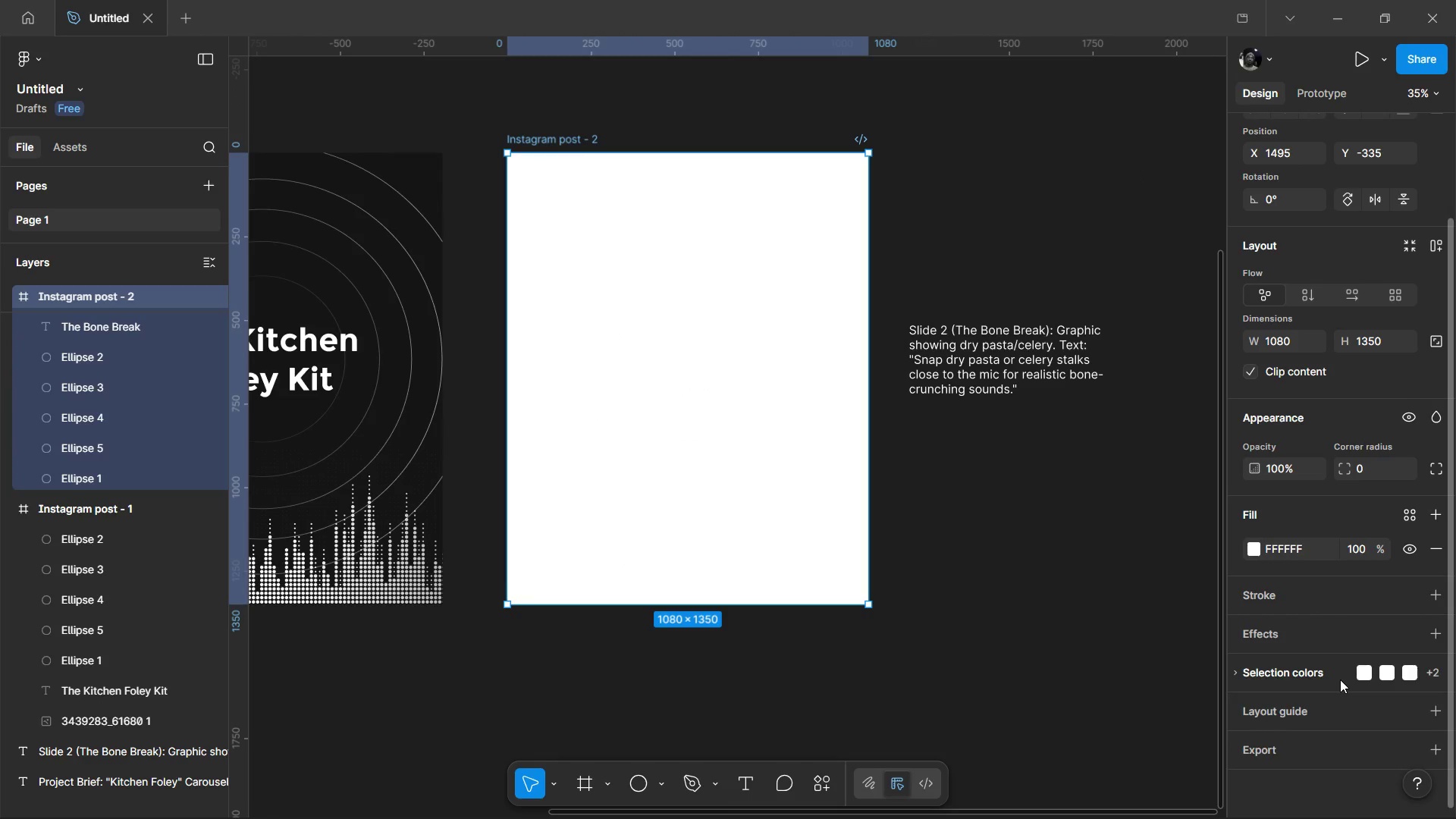 
left_click([1340, 679])
 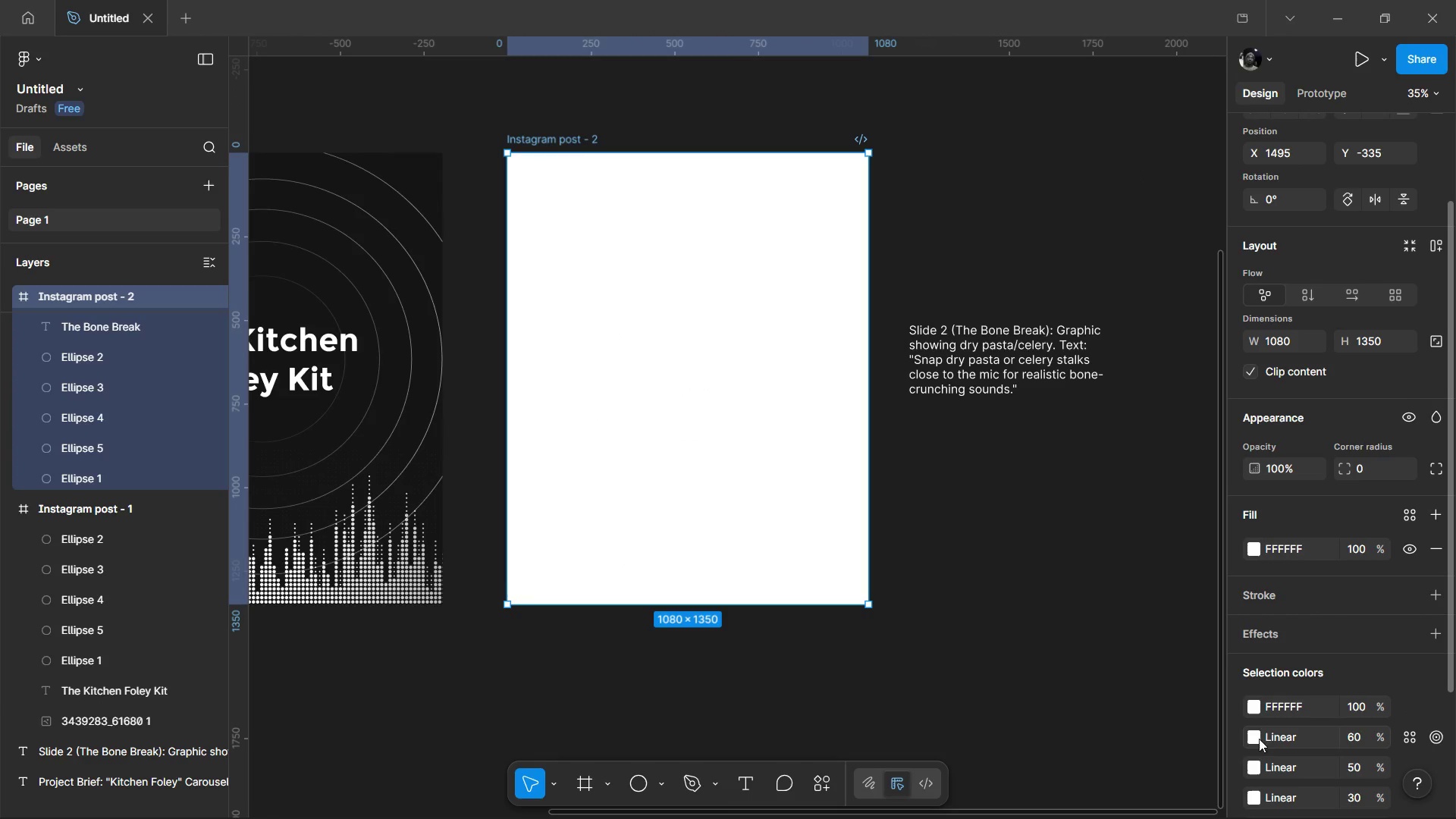 
left_click([1261, 712])
 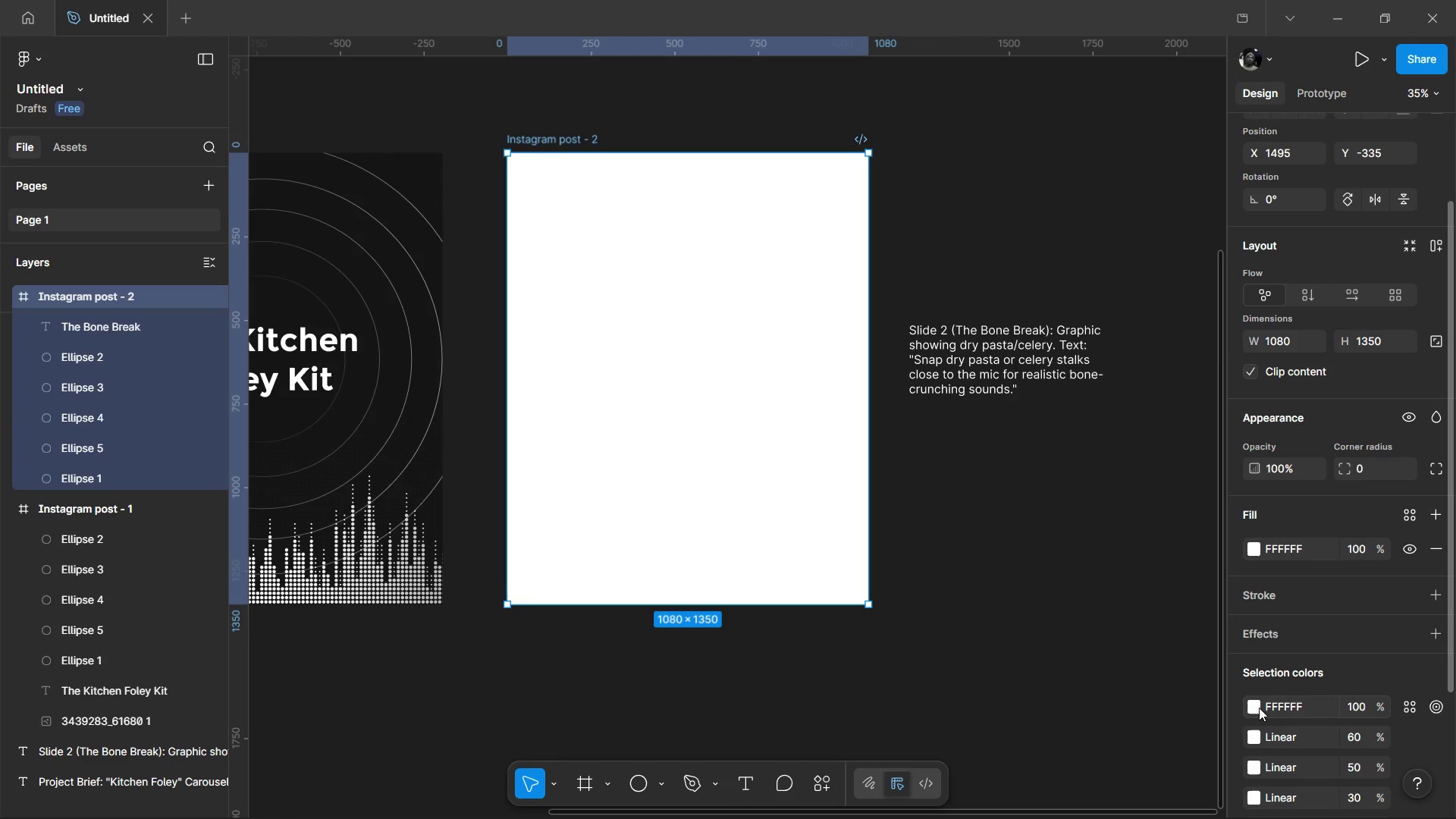 
left_click([1259, 708])
 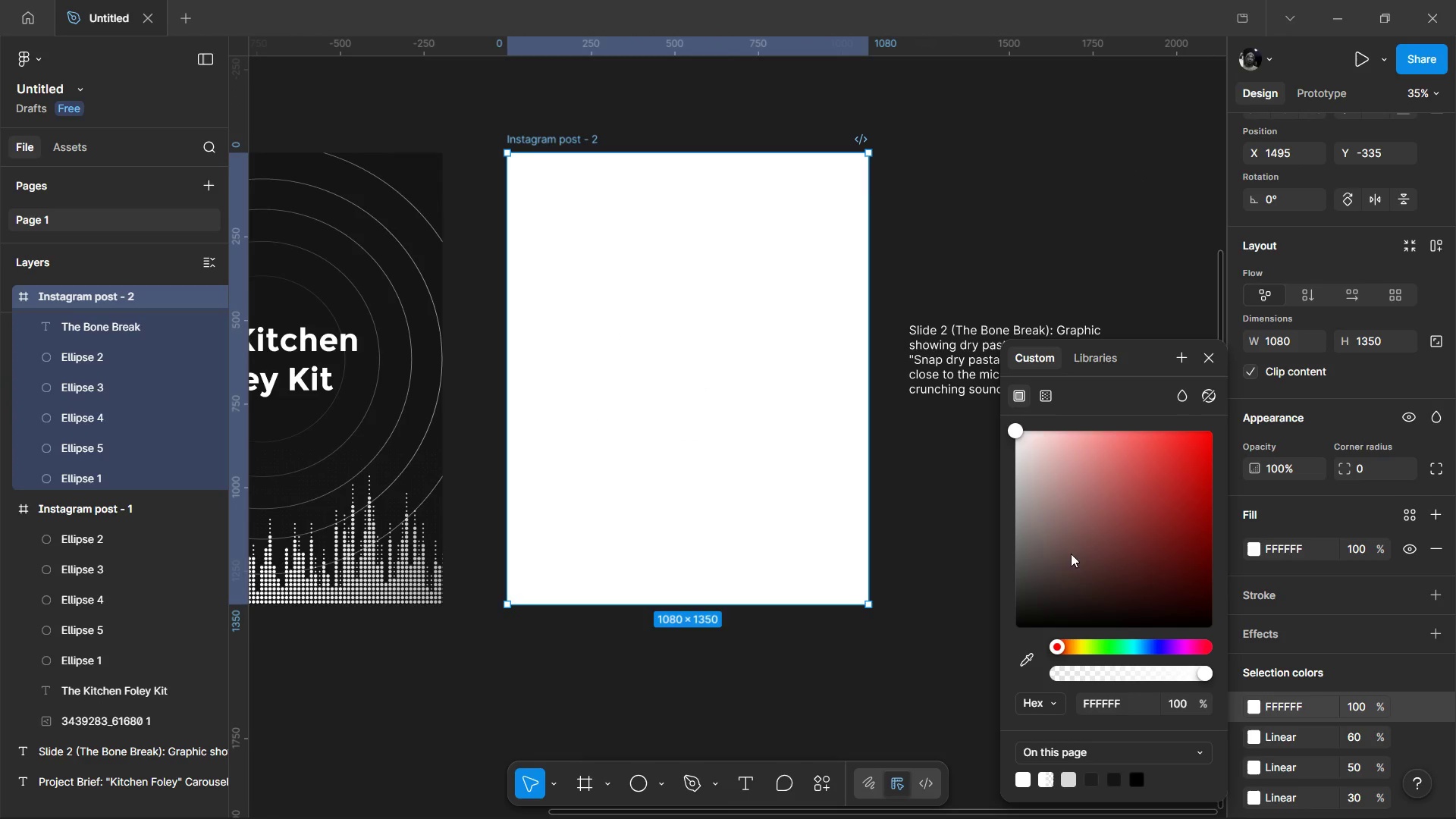 
left_click_drag(start_coordinate=[1071, 554], to_coordinate=[945, 669])
 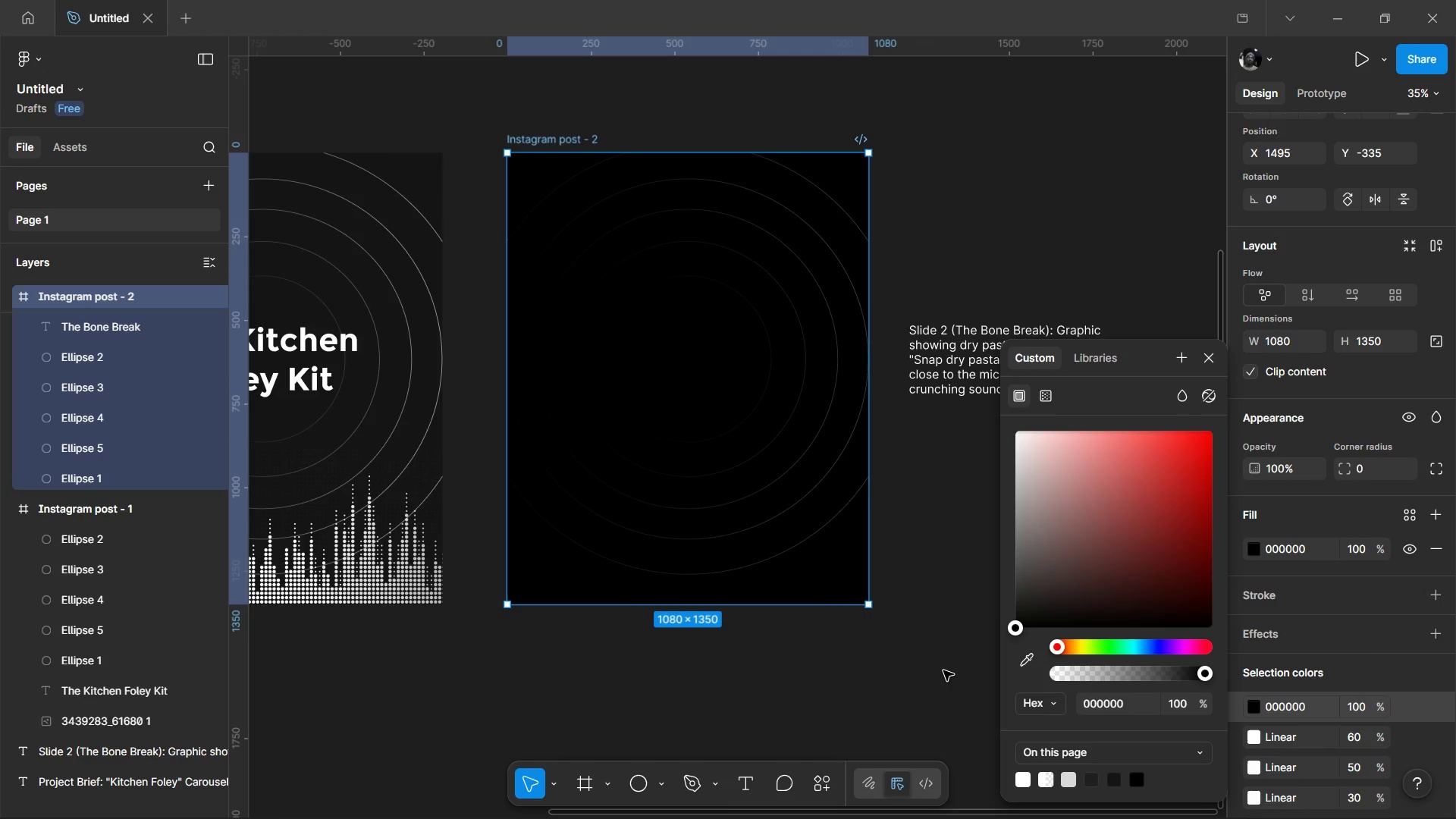 
key(Control+Z)
 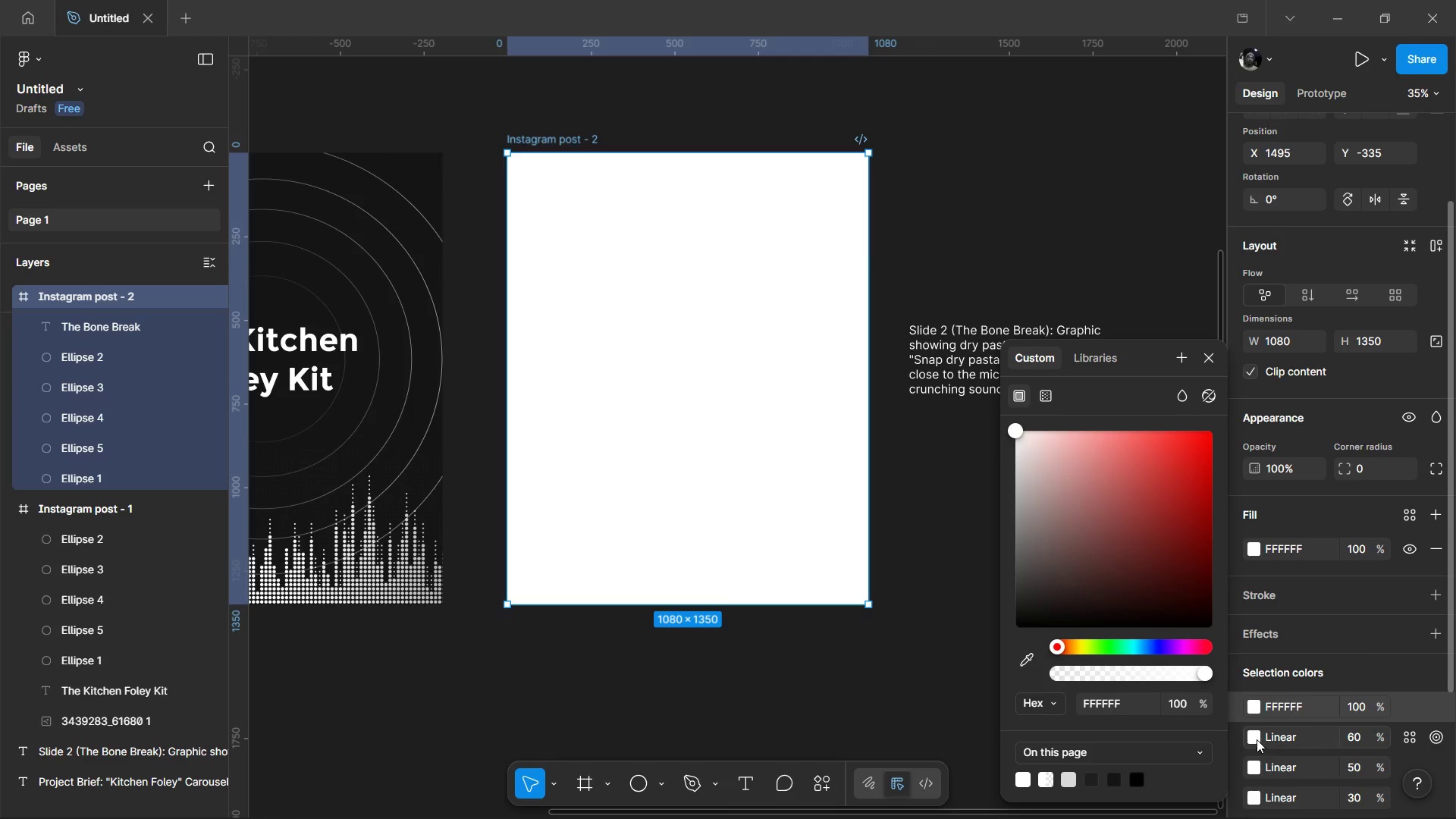 
left_click([1256, 737])
 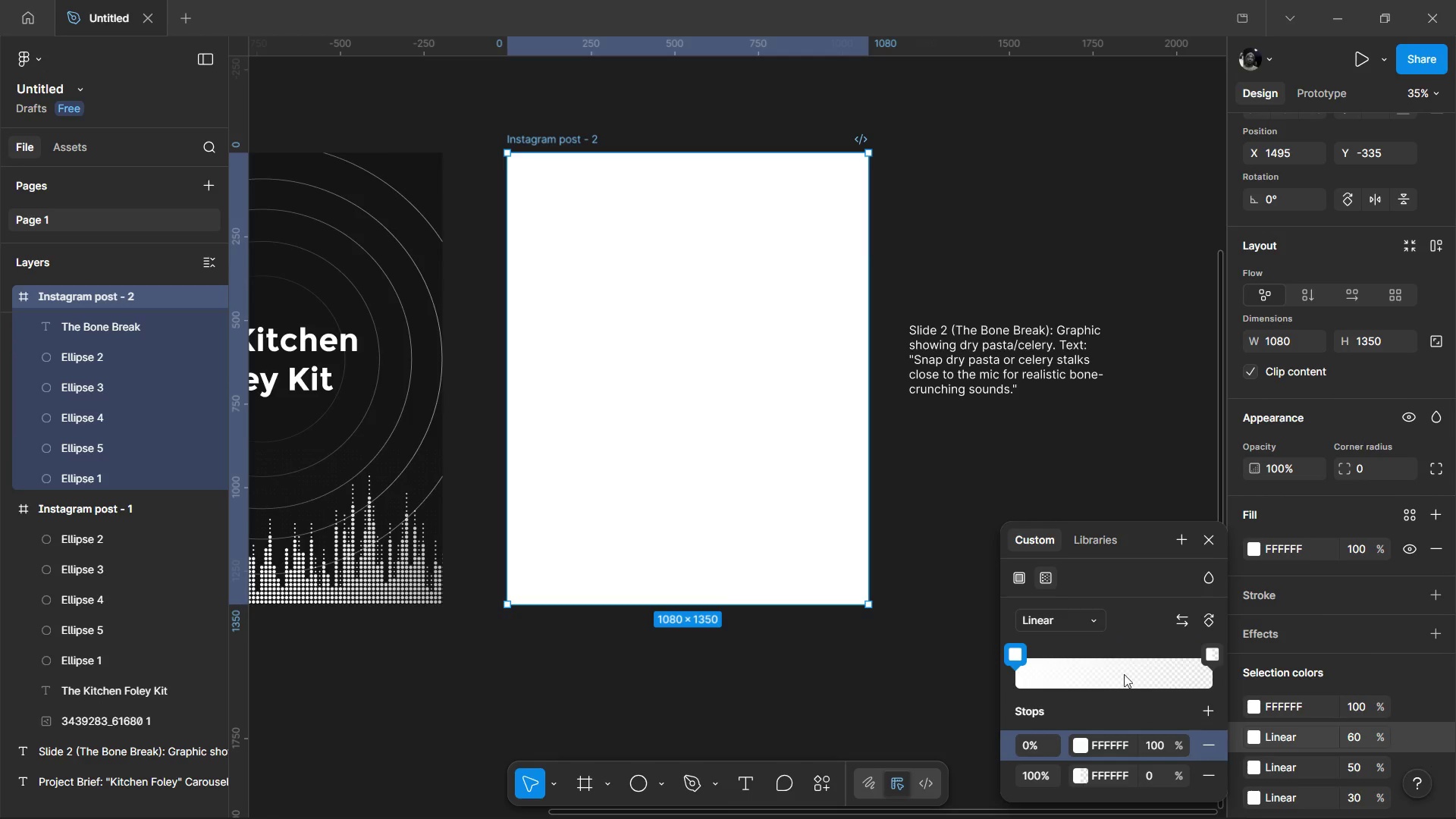 
left_click([731, 369])
 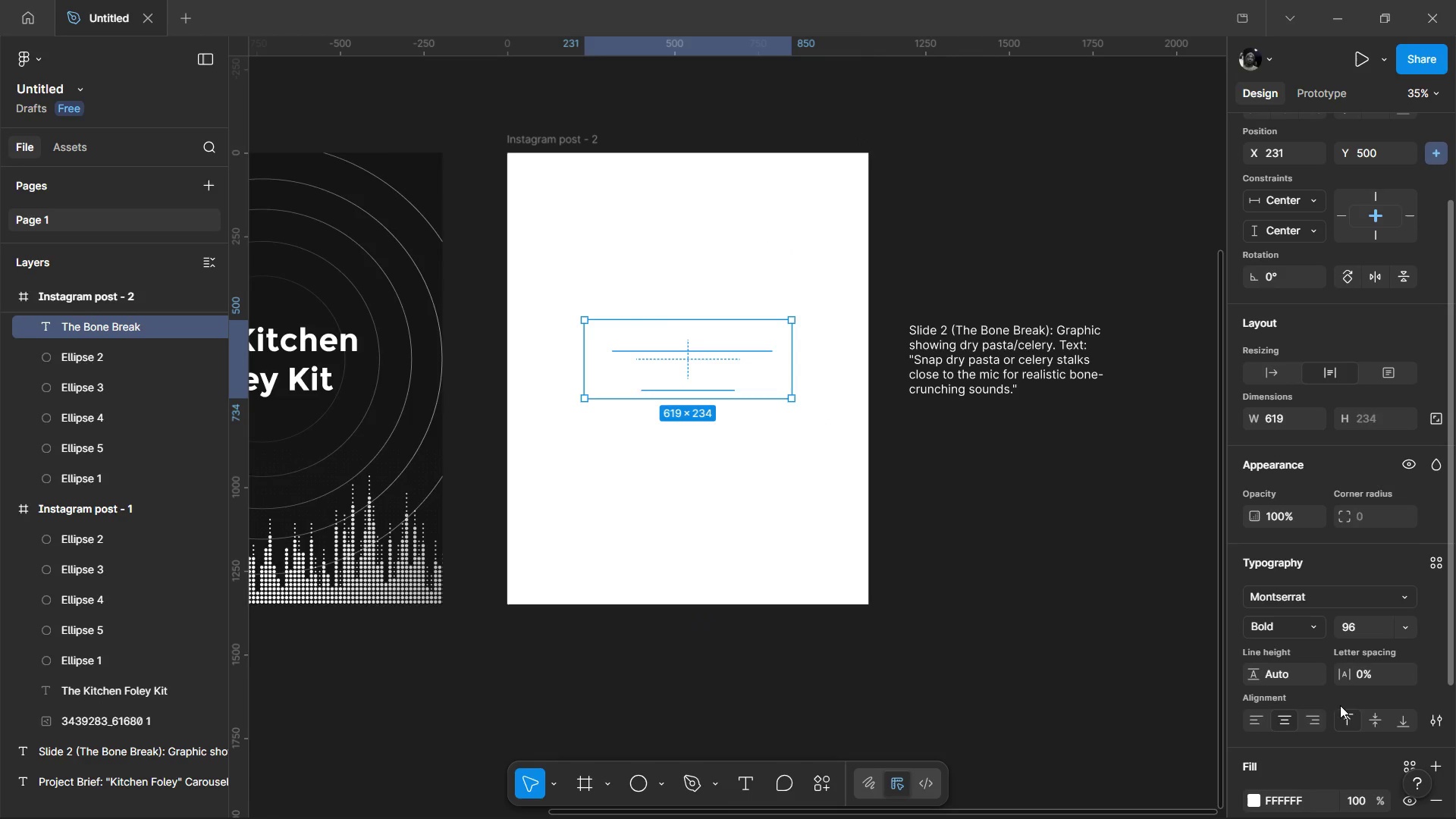 
scroll: coordinate [1313, 617], scroll_direction: down, amount: 2.0
 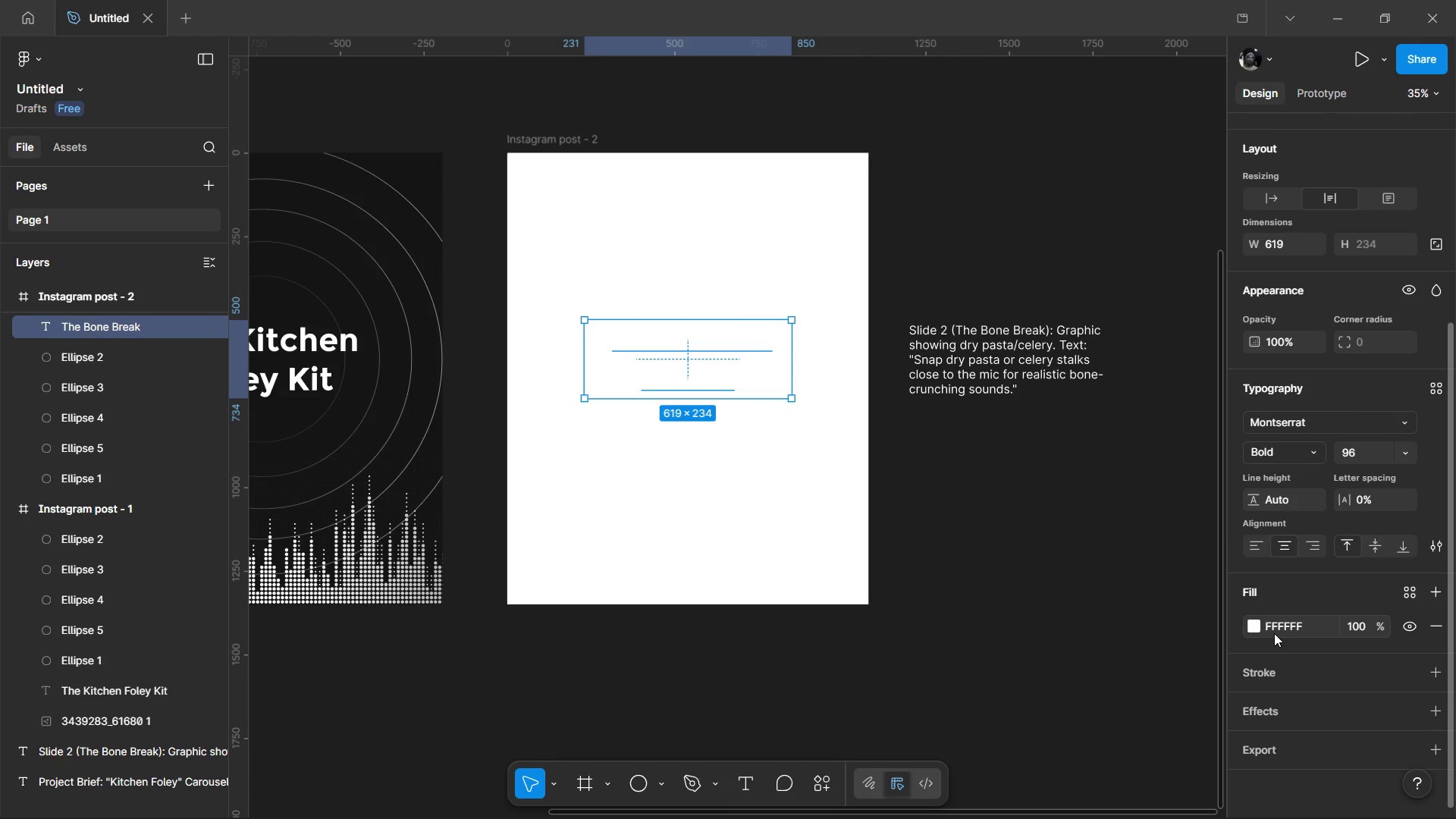 
left_click([1259, 628])
 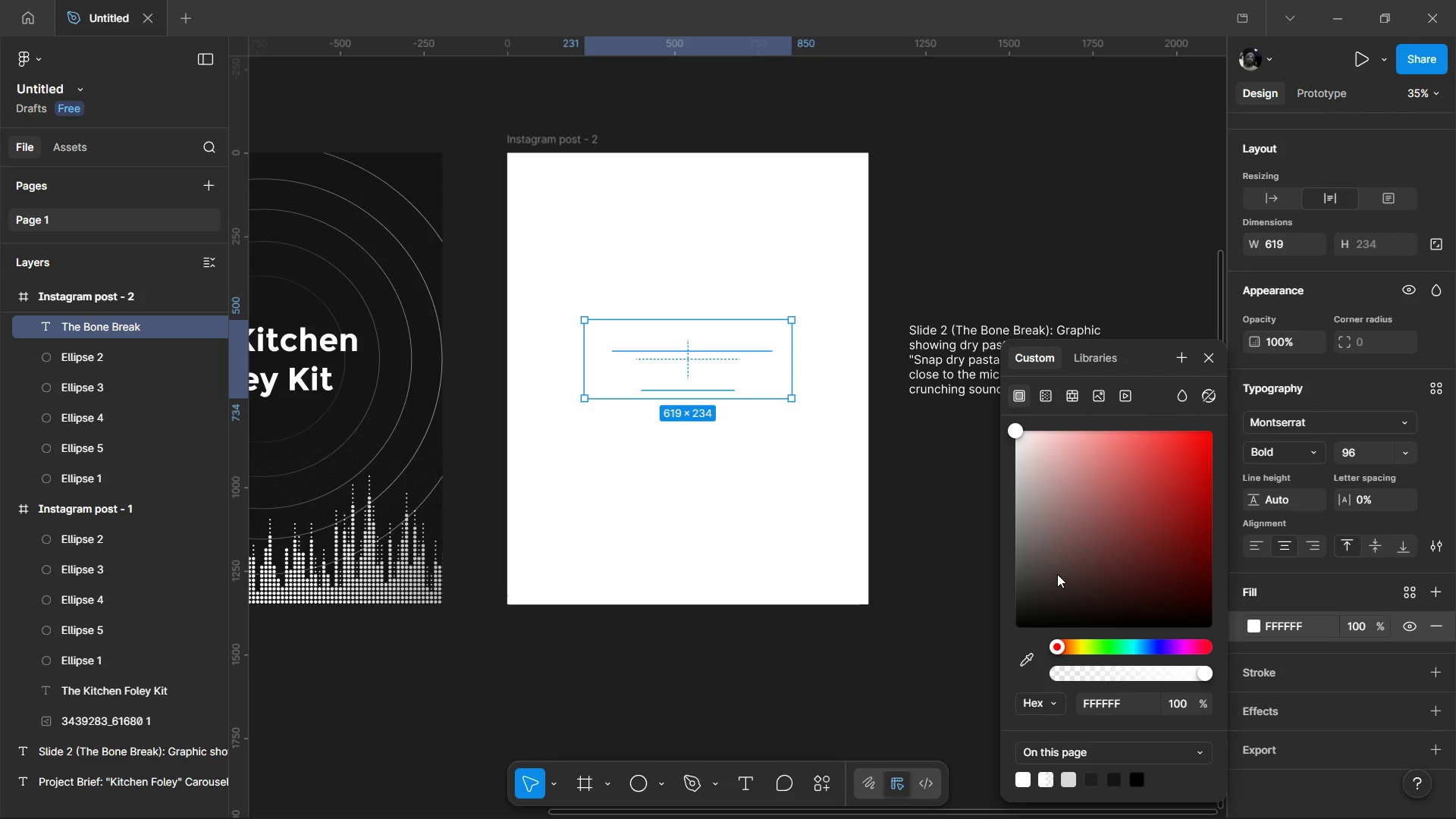 
left_click_drag(start_coordinate=[1057, 570], to_coordinate=[921, 679])
 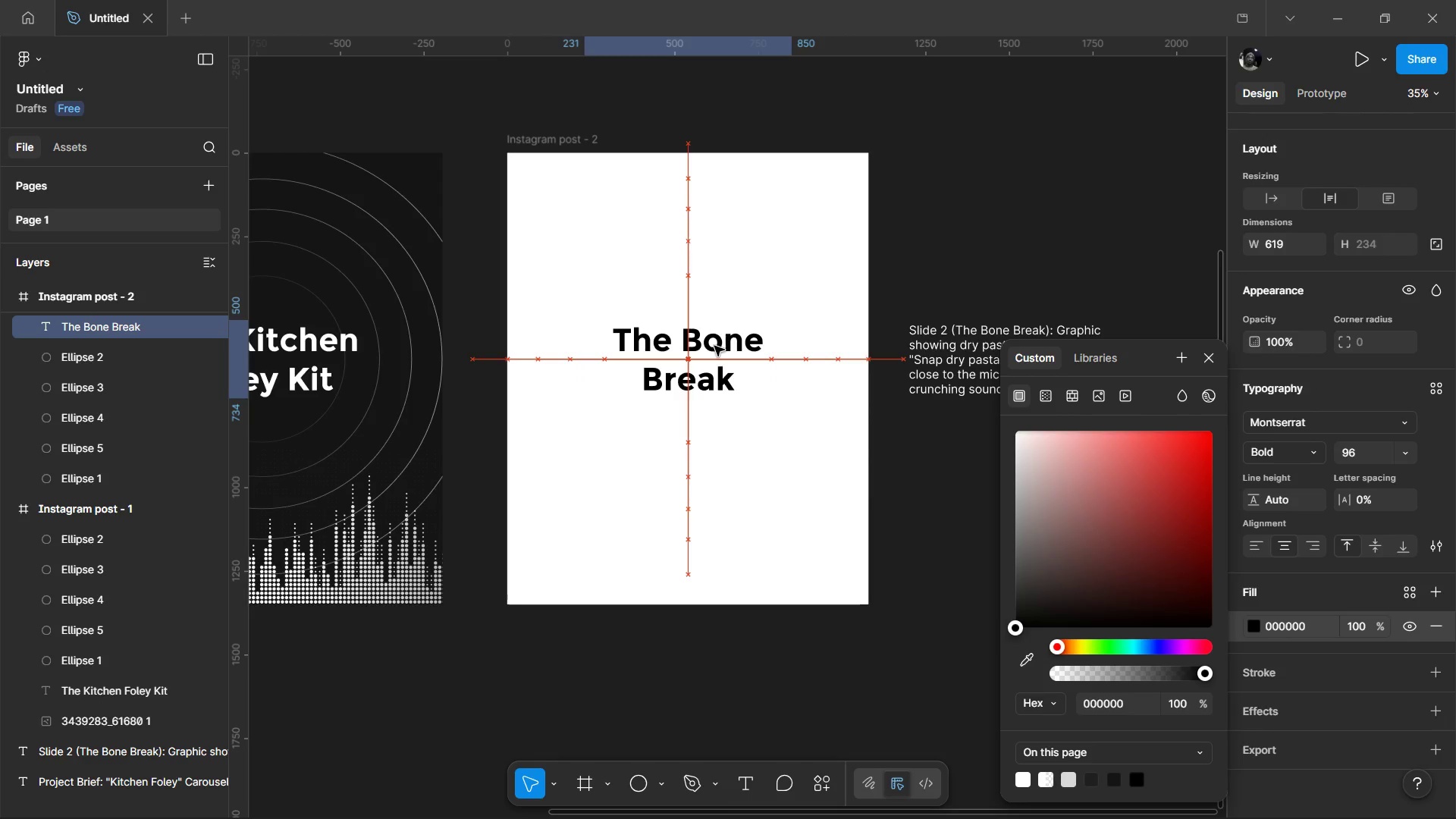 
wait(5.67)
 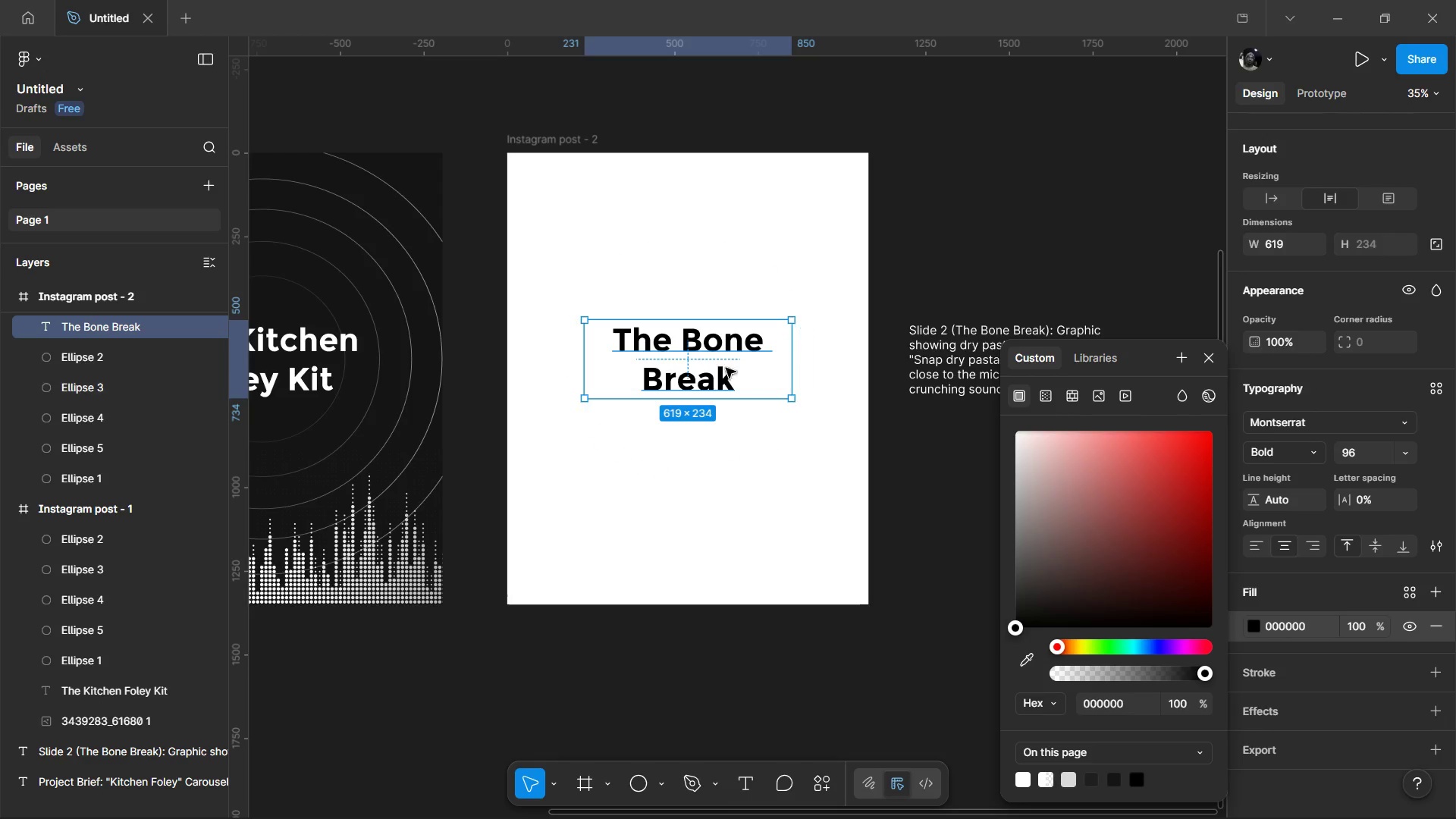 
left_click([904, 492])
 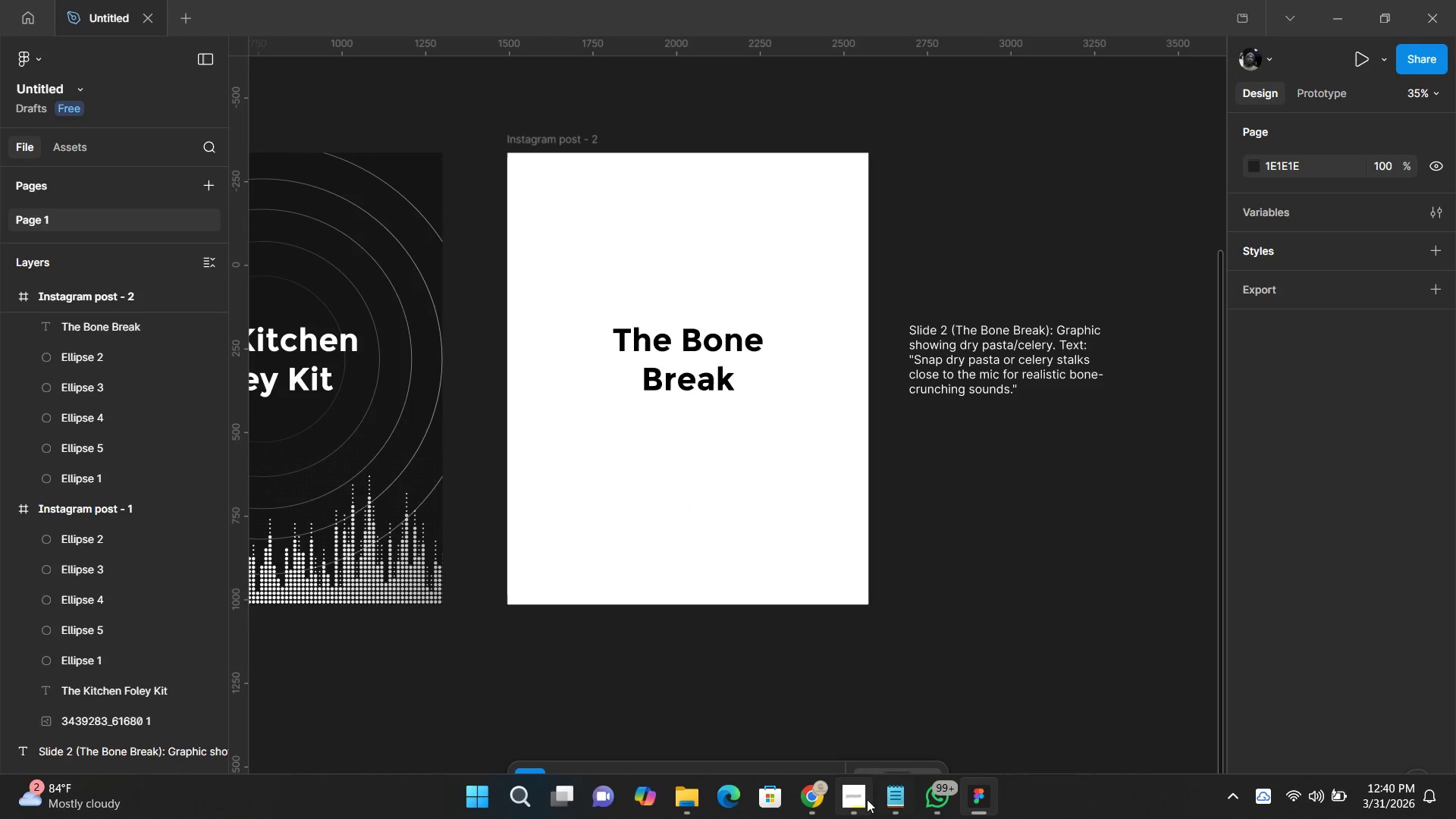 
left_click([814, 799])
 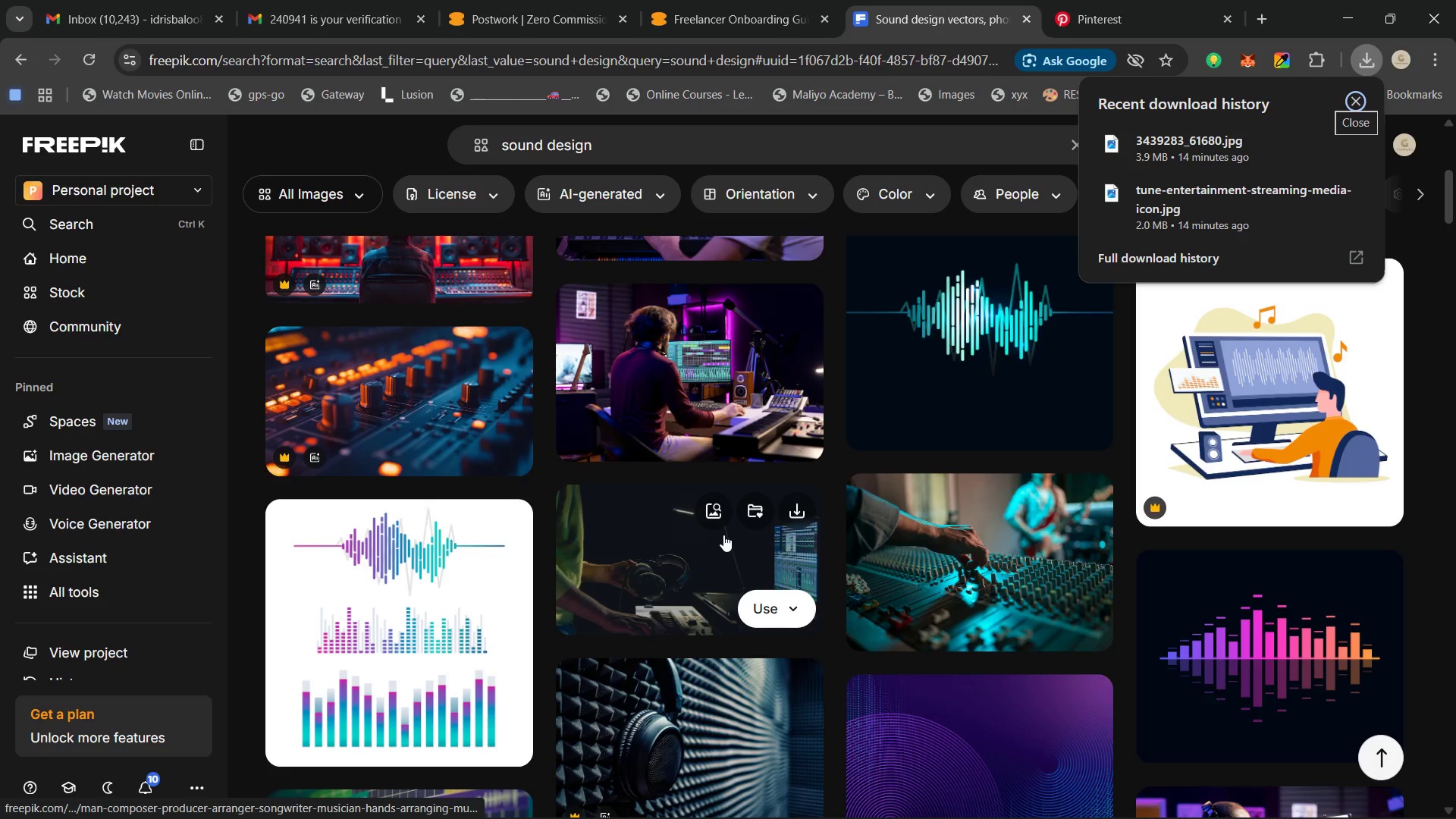 
scroll: coordinate [811, 535], scroll_direction: up, amount: 4.0